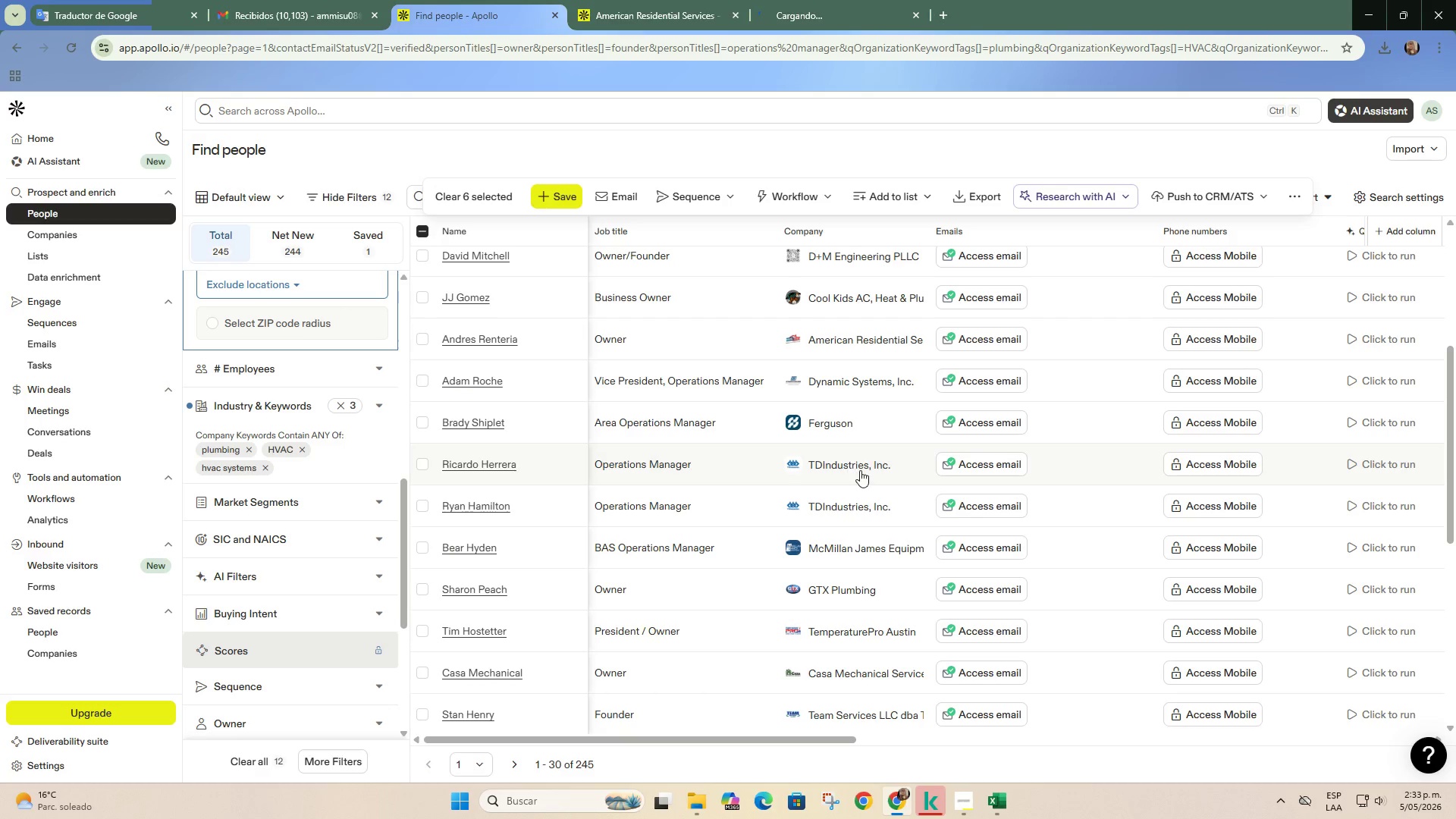 
right_click([859, 462])
 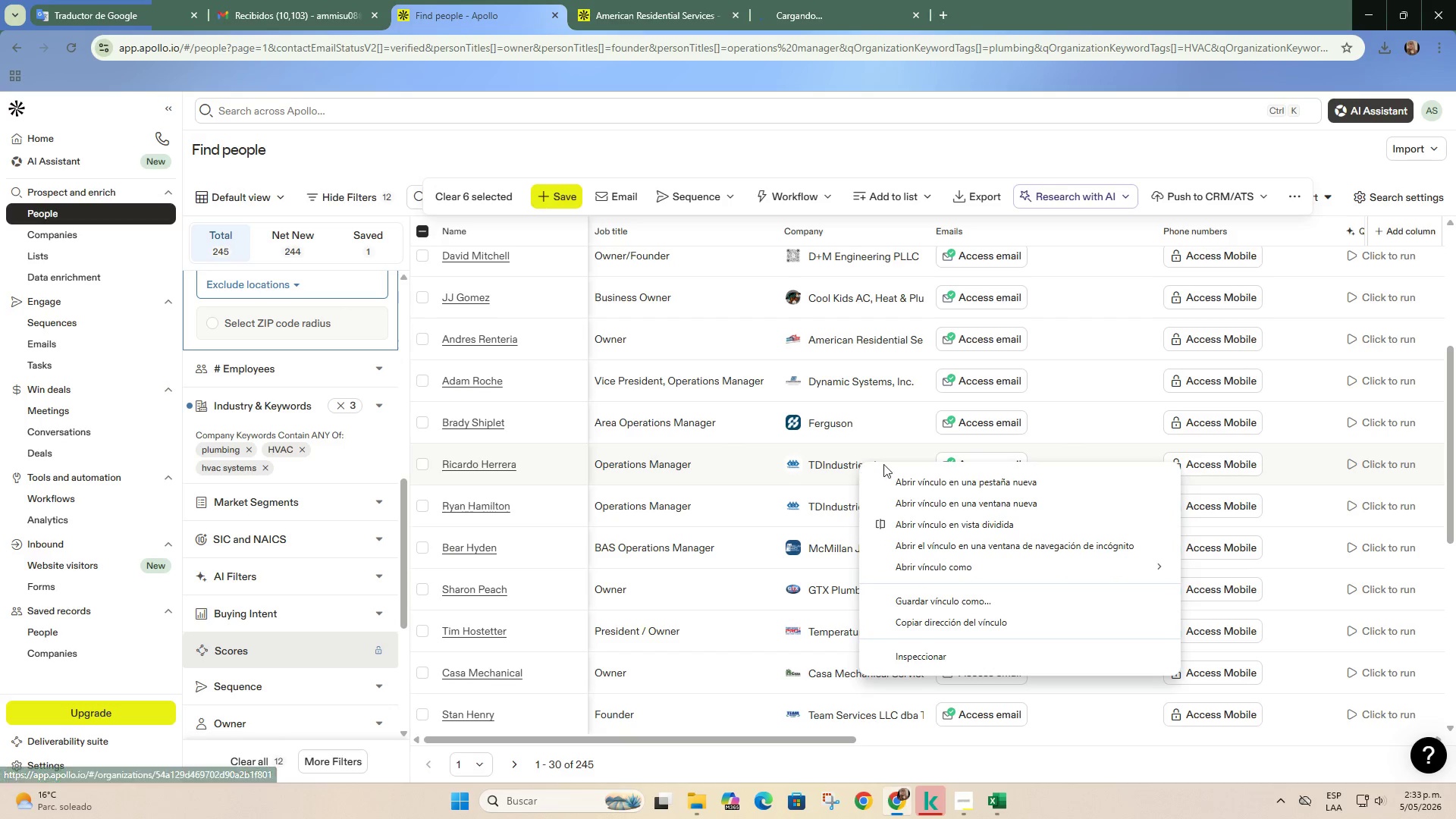 
left_click([918, 485])
 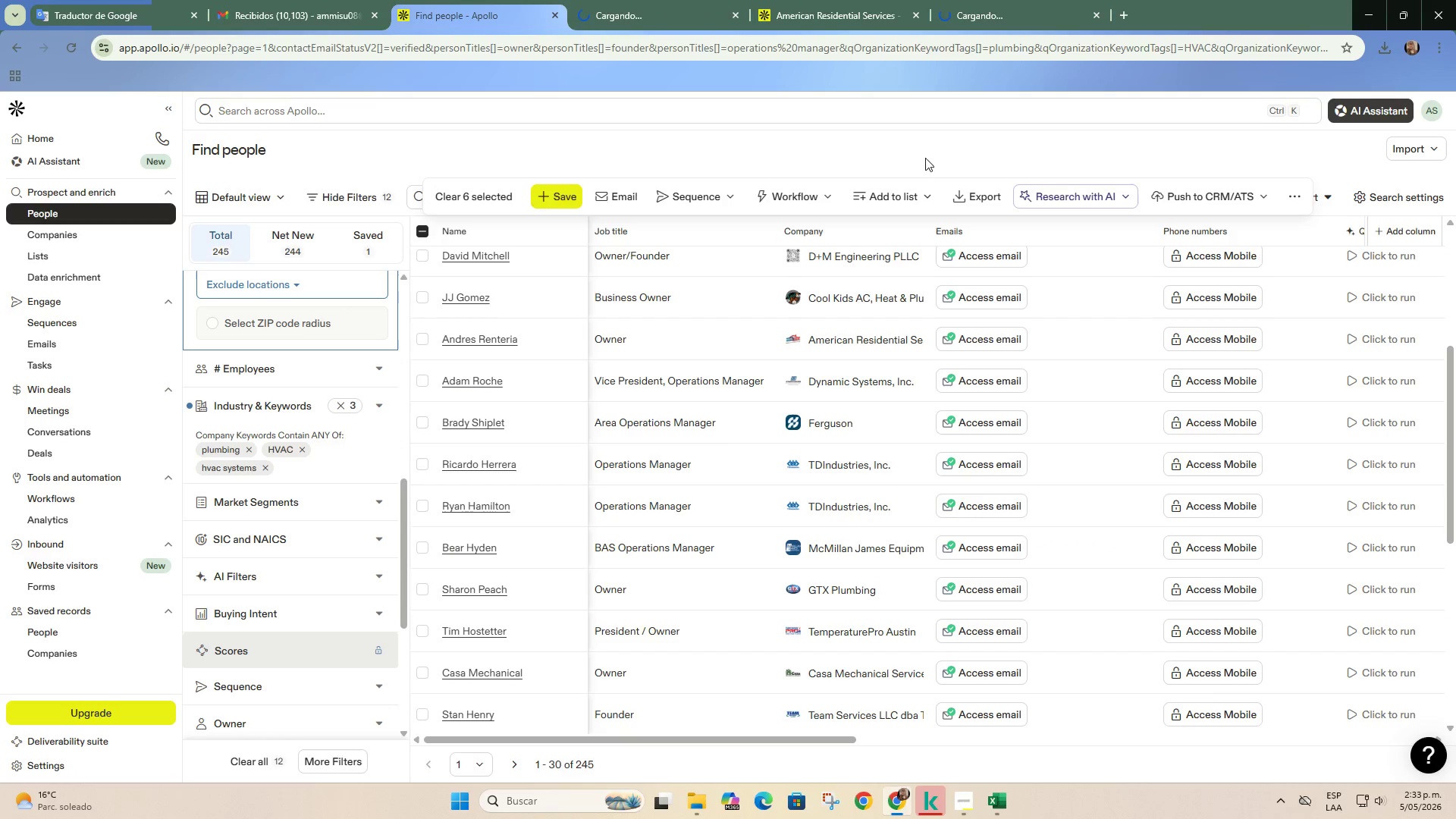 
left_click([956, 16])
 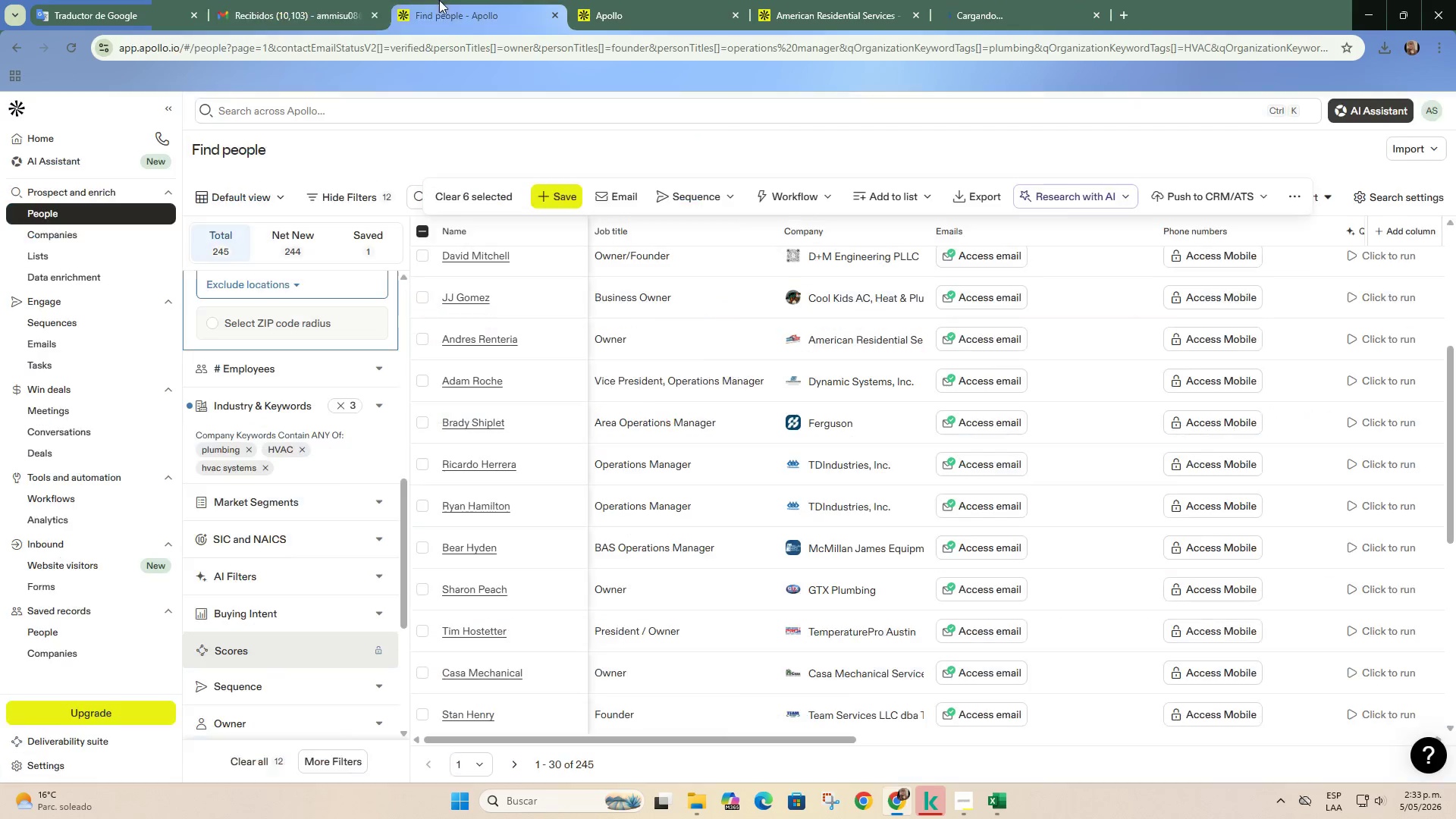 
left_click([977, 0])
 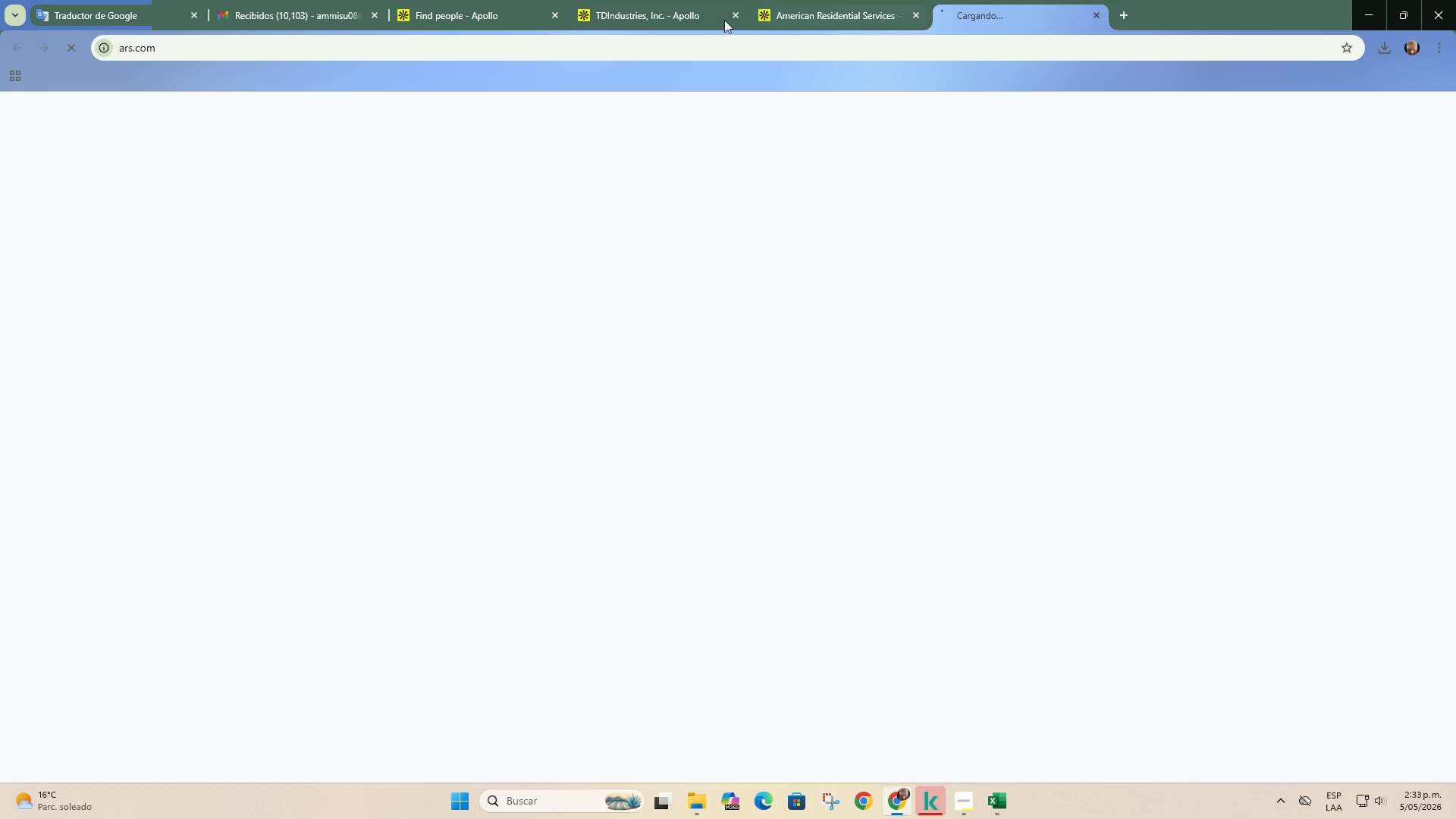 
left_click([708, 8])
 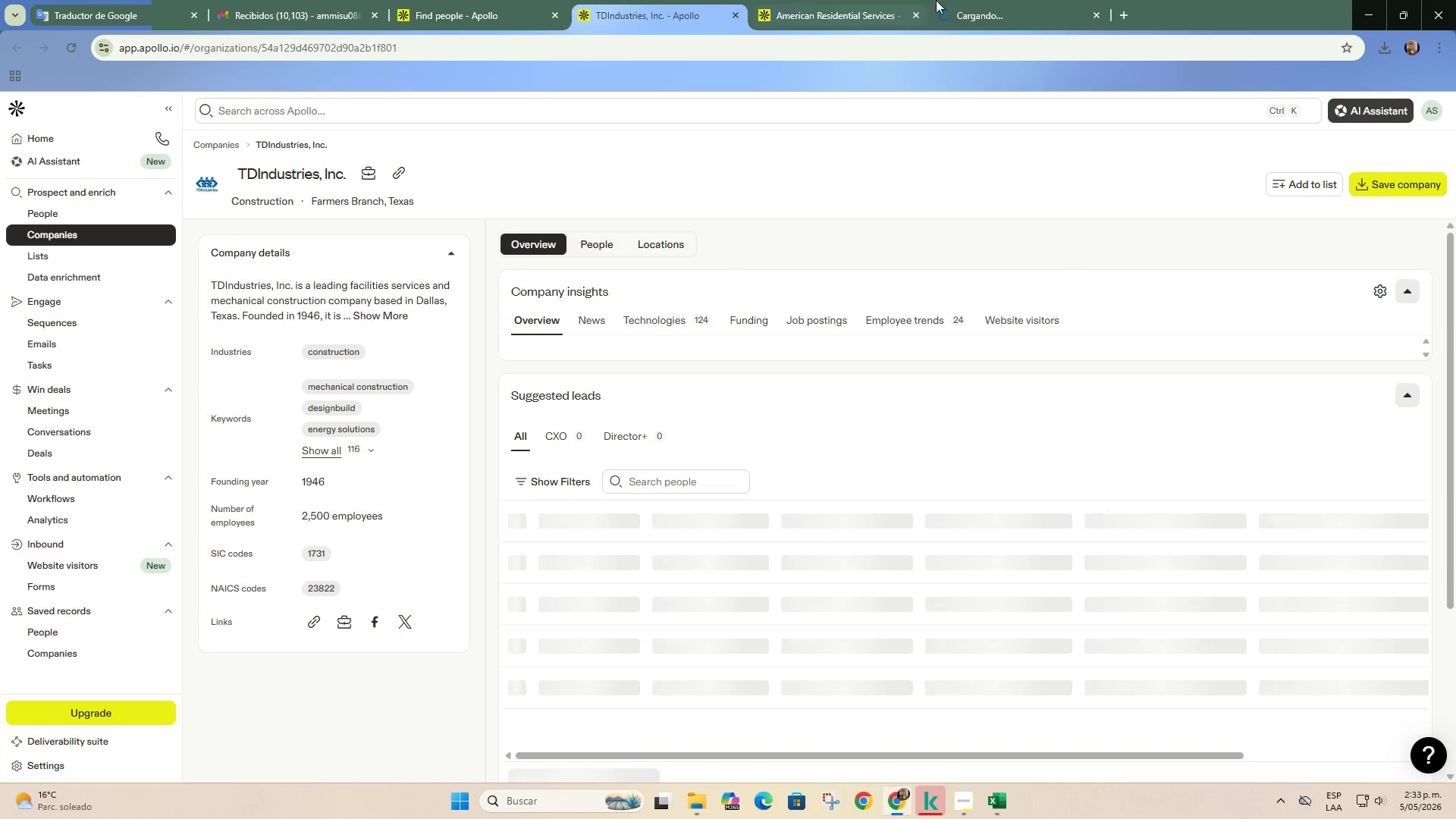 
left_click([951, 0])
 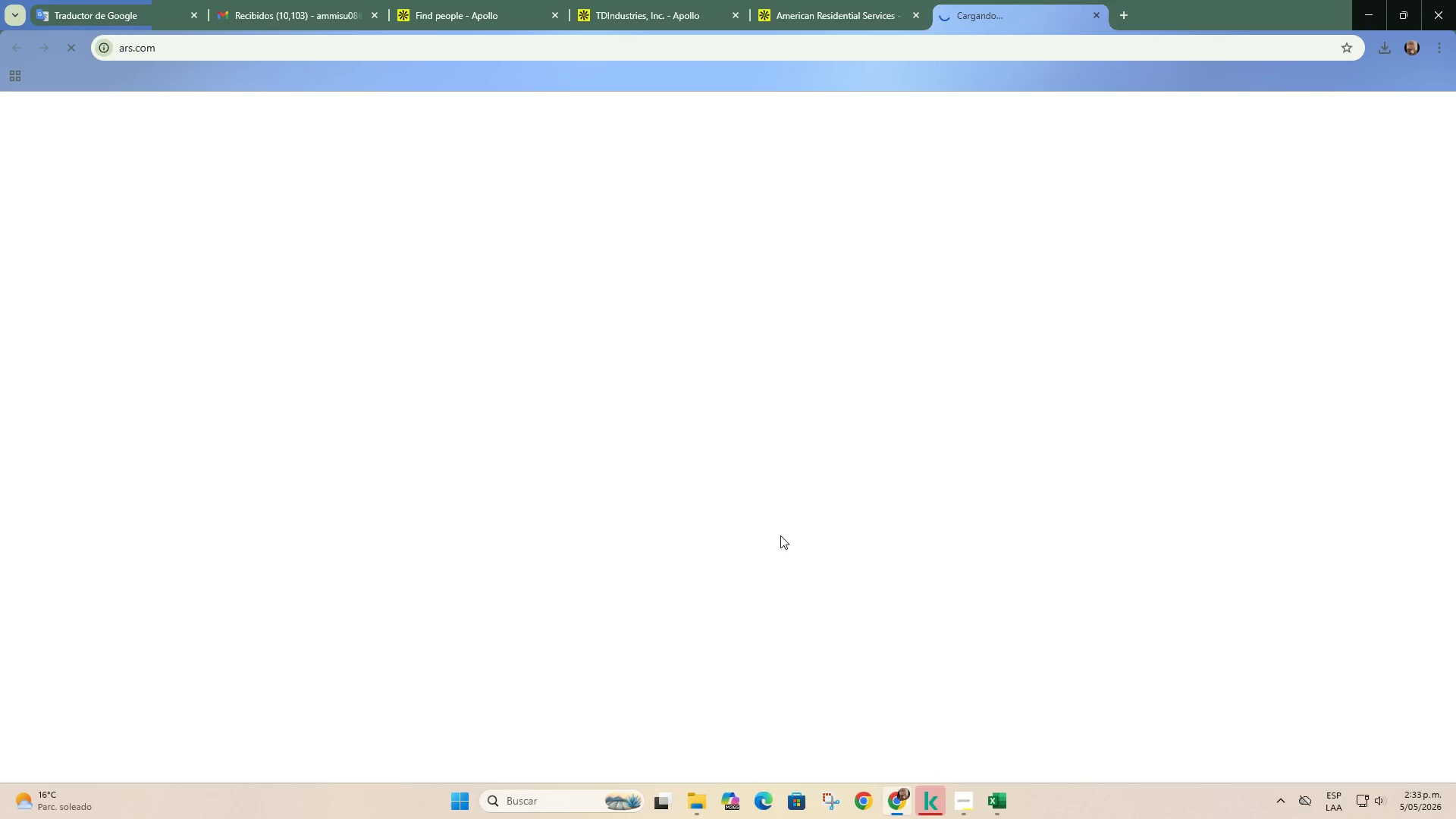 
left_click([623, 24])
 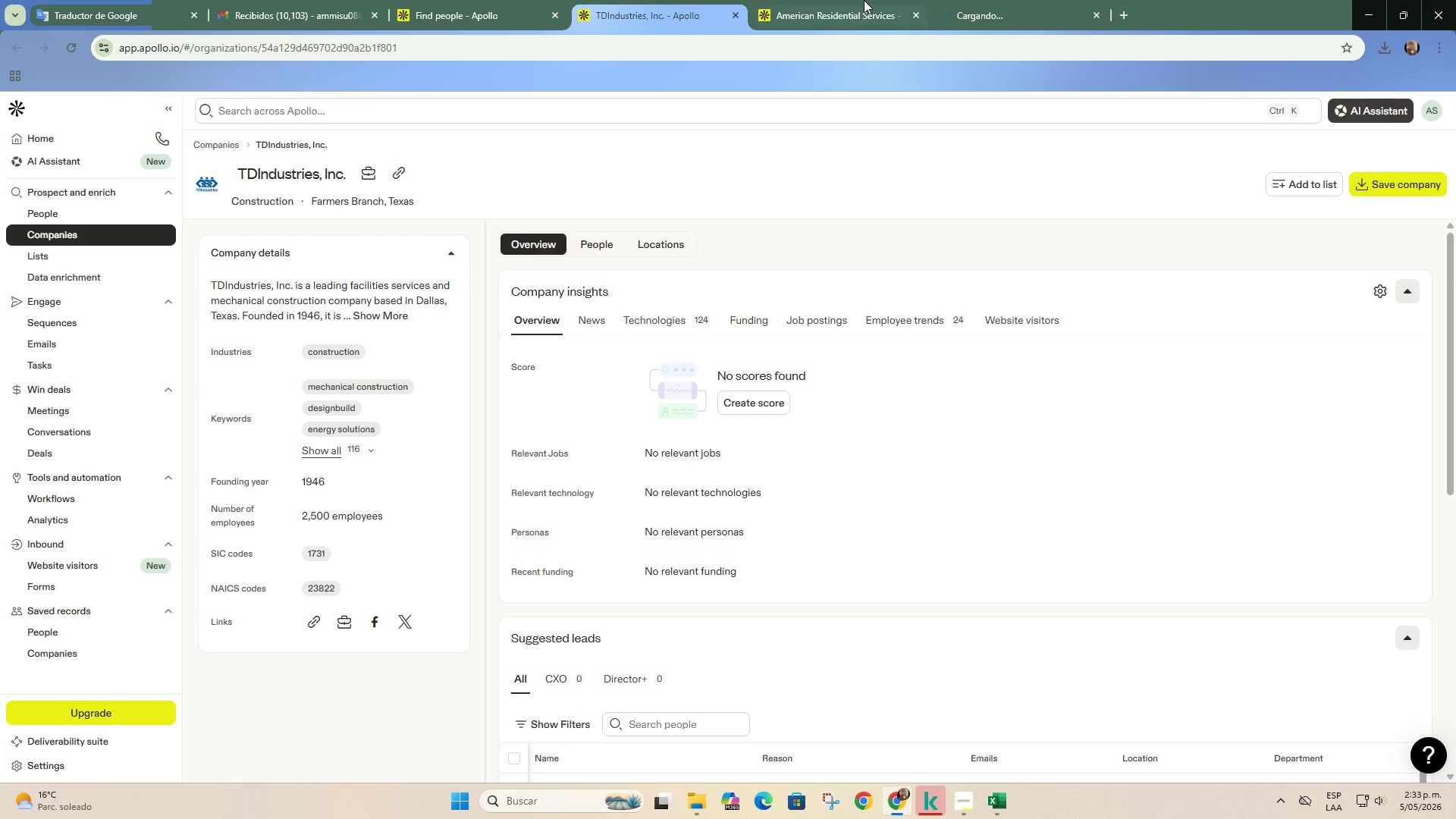 
double_click([717, 0])
 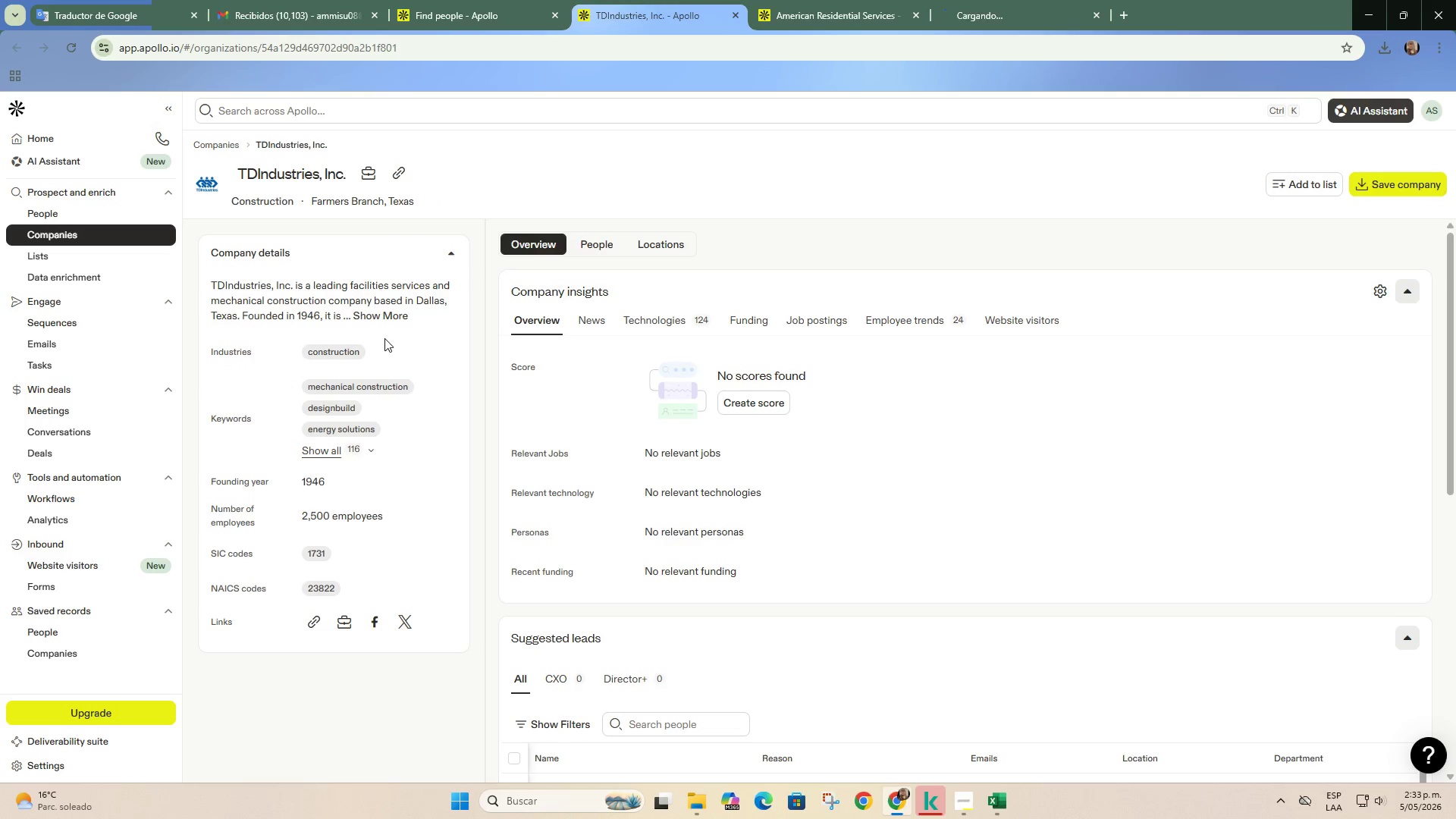 
left_click([391, 322])
 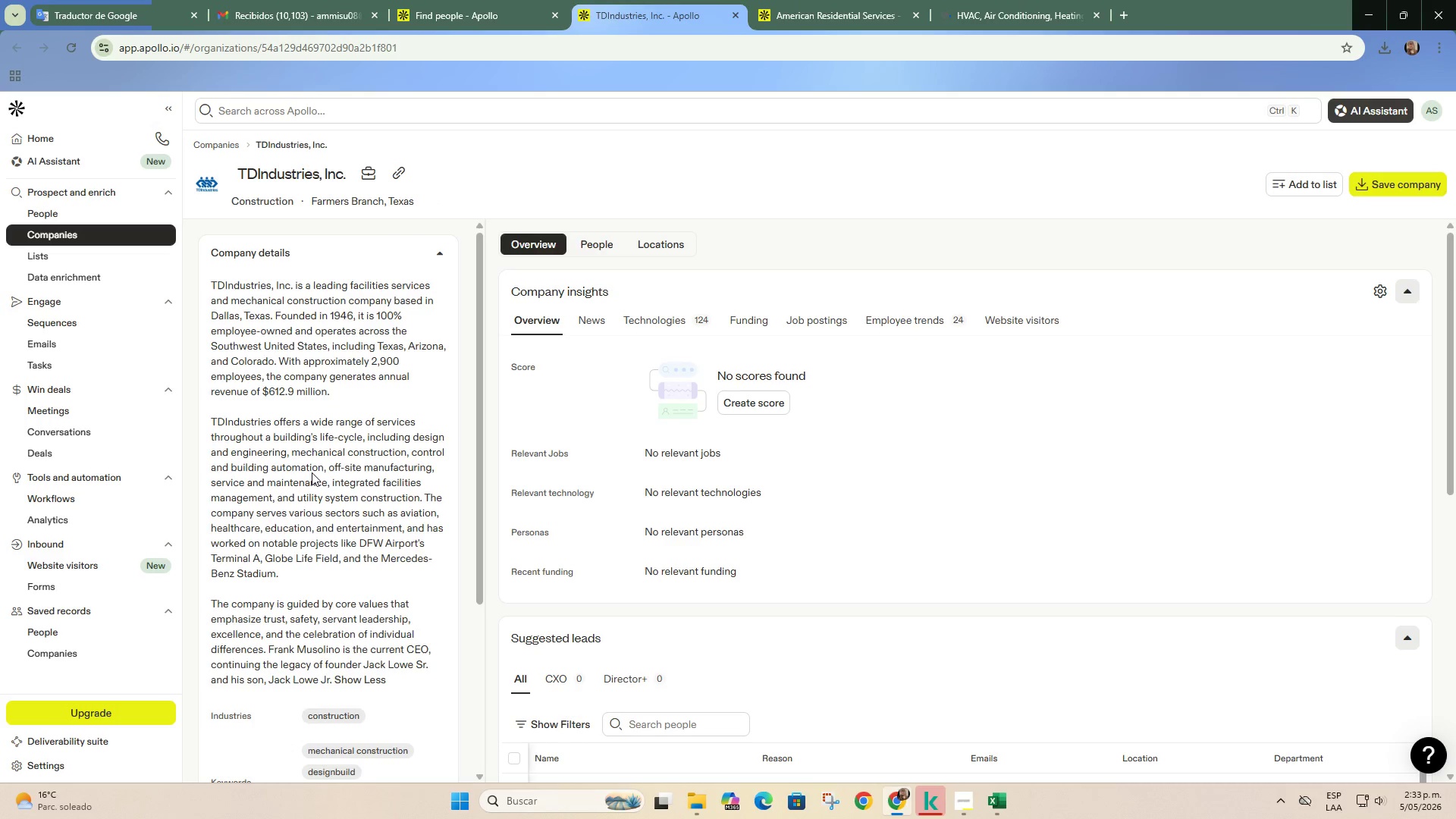 
wait(9.89)
 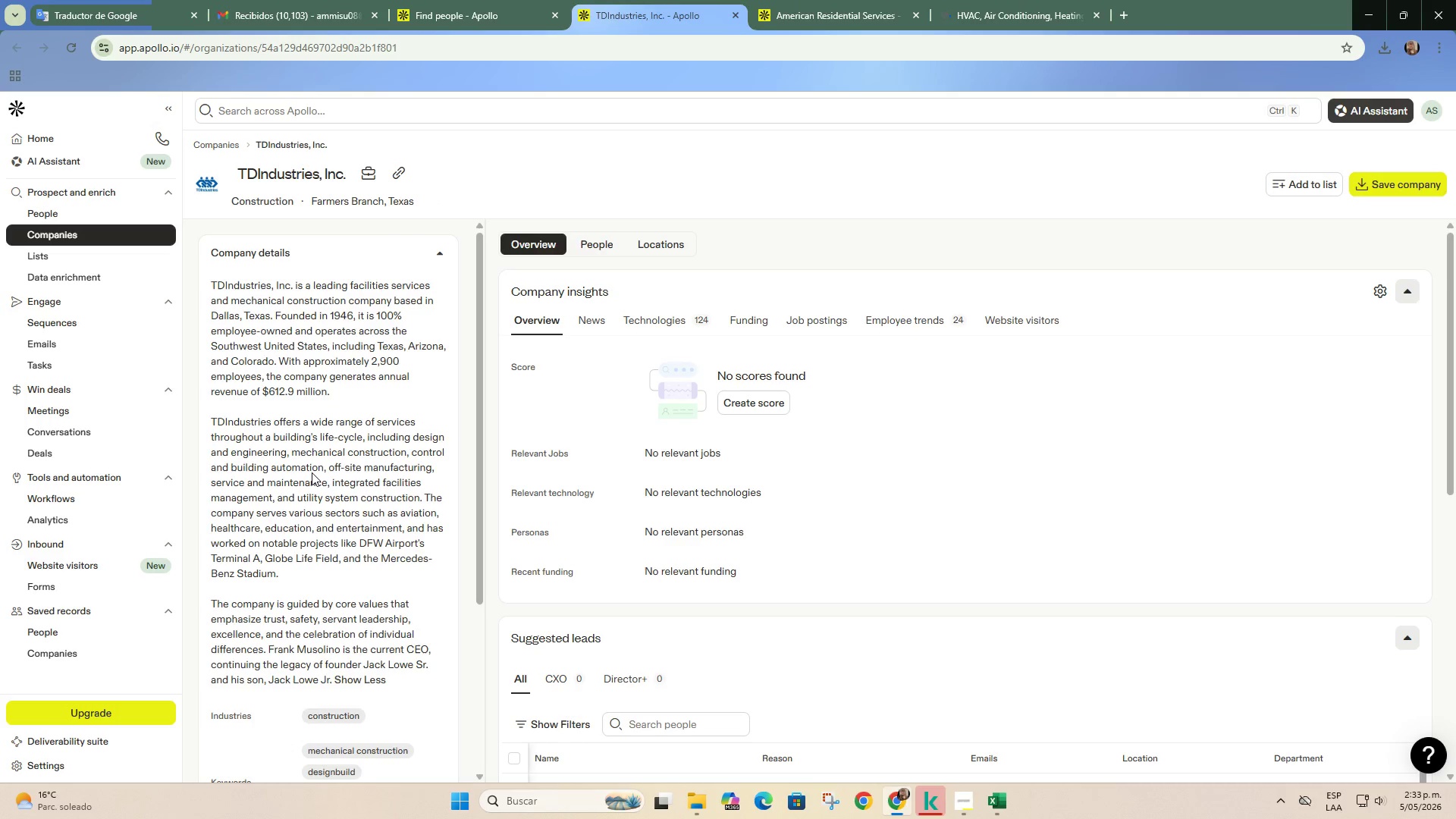 
left_click([400, 179])
 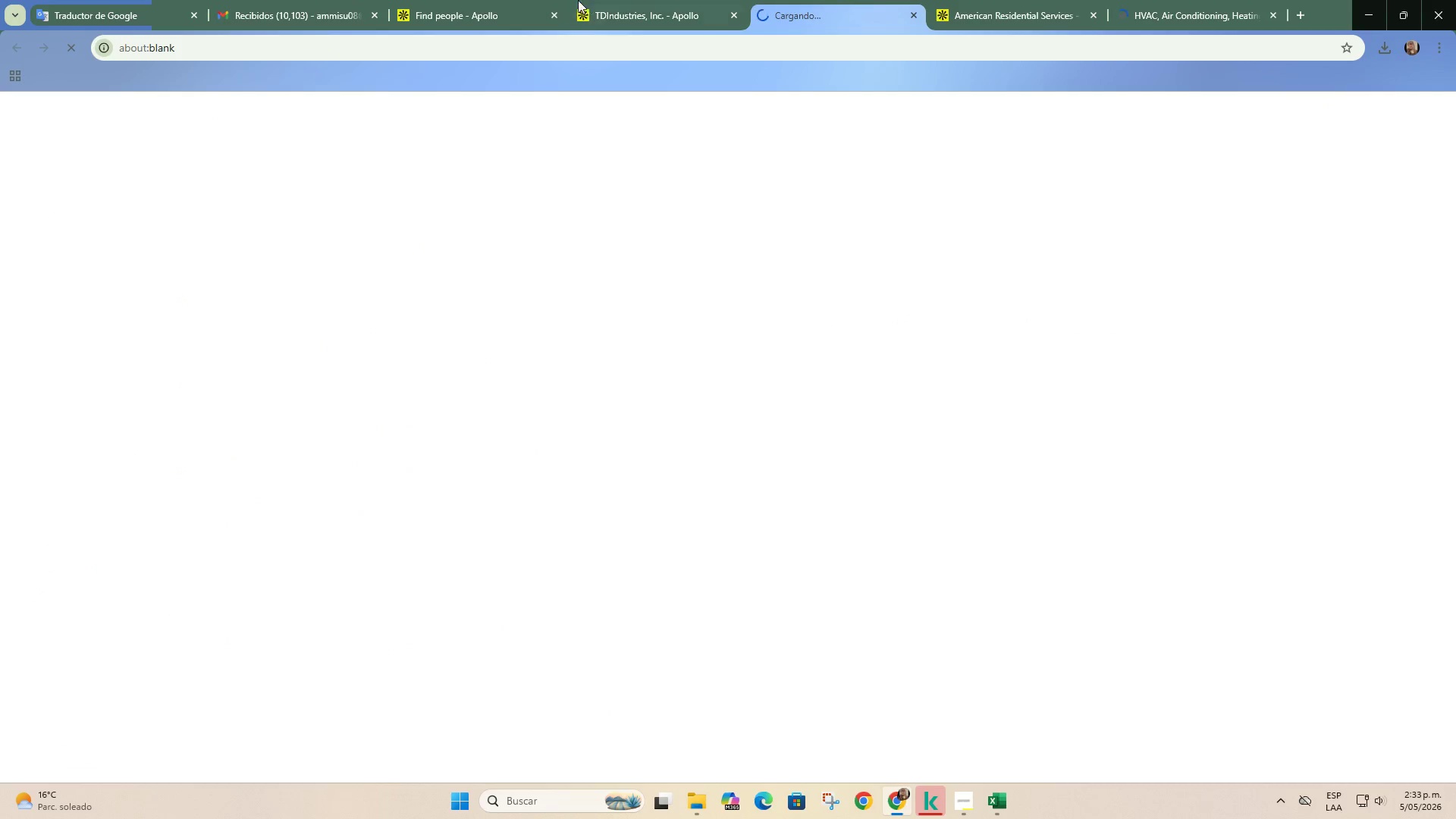 
left_click([532, 0])
 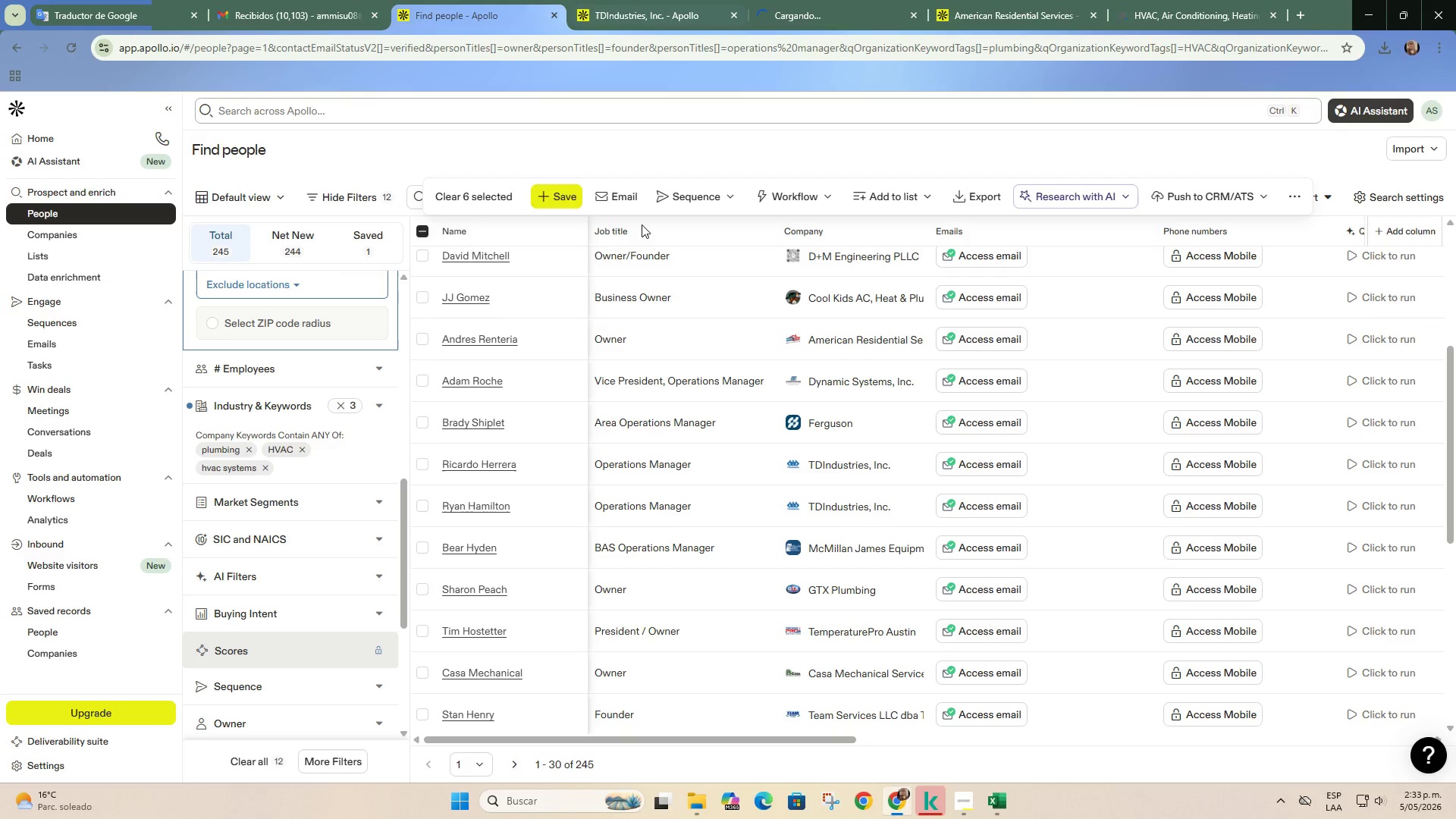 
scroll: coordinate [618, 596], scroll_direction: up, amount: 6.0
 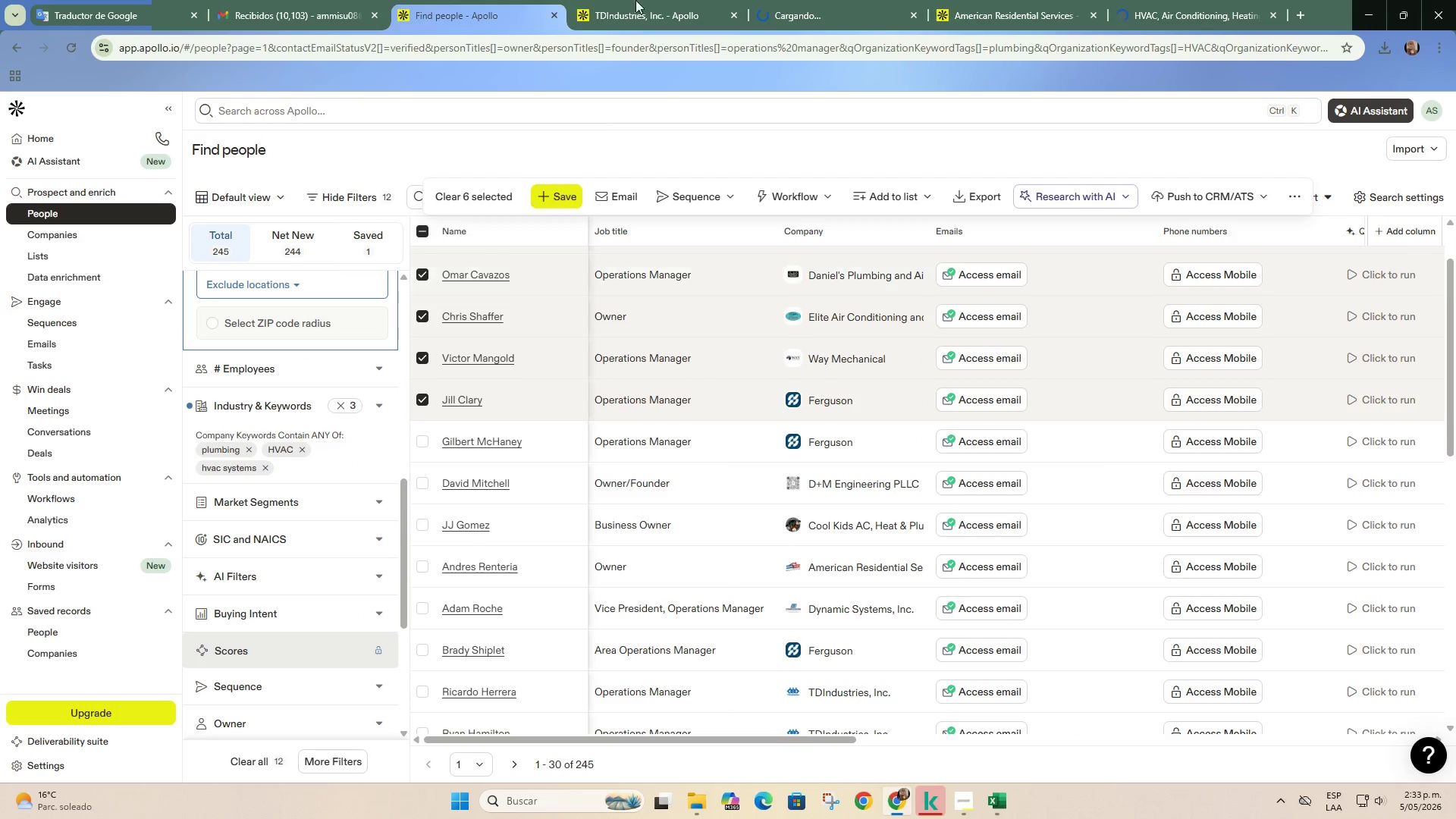 
left_click([644, 0])
 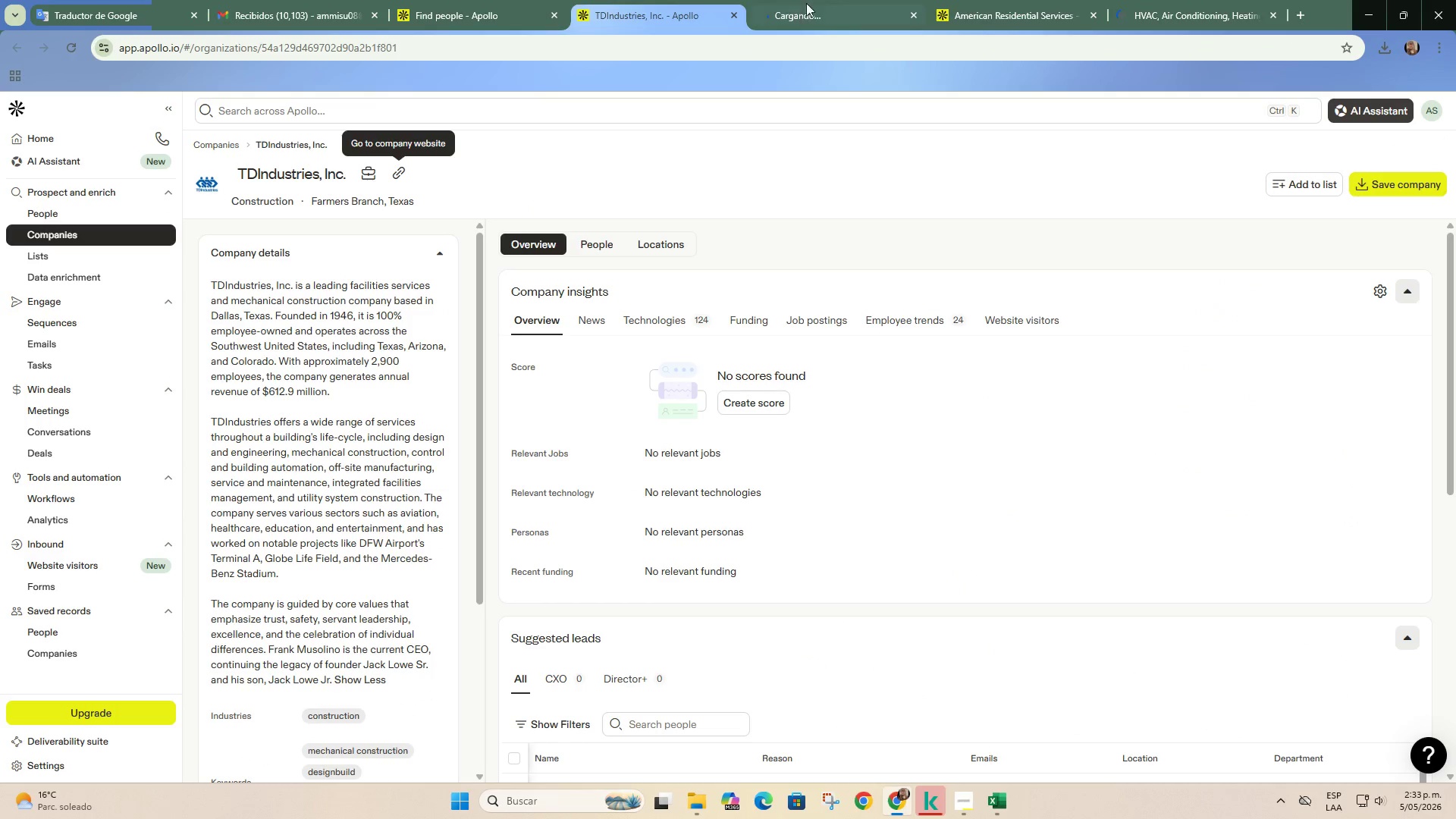 
left_click([813, 0])
 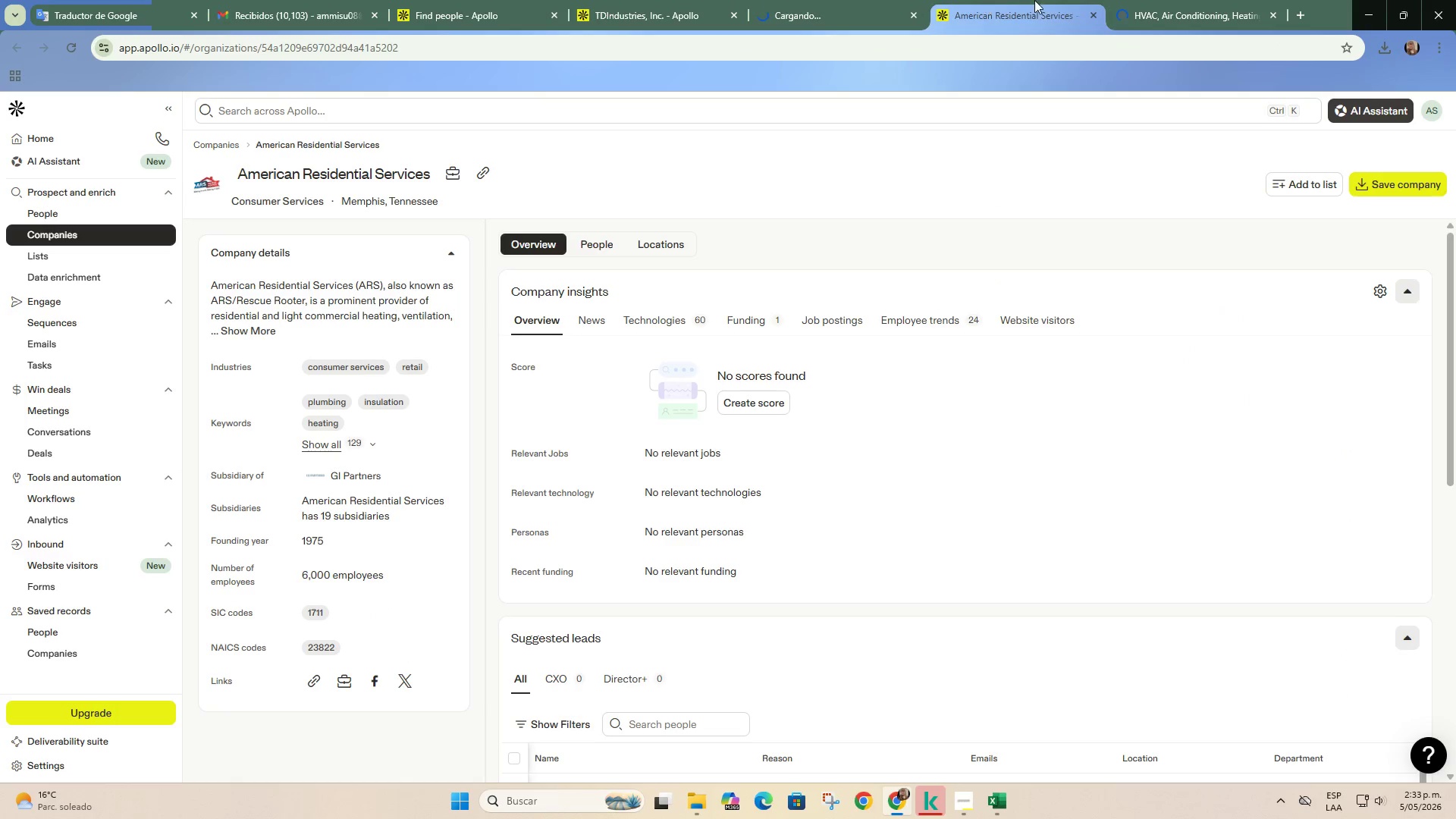 
double_click([1204, 0])
 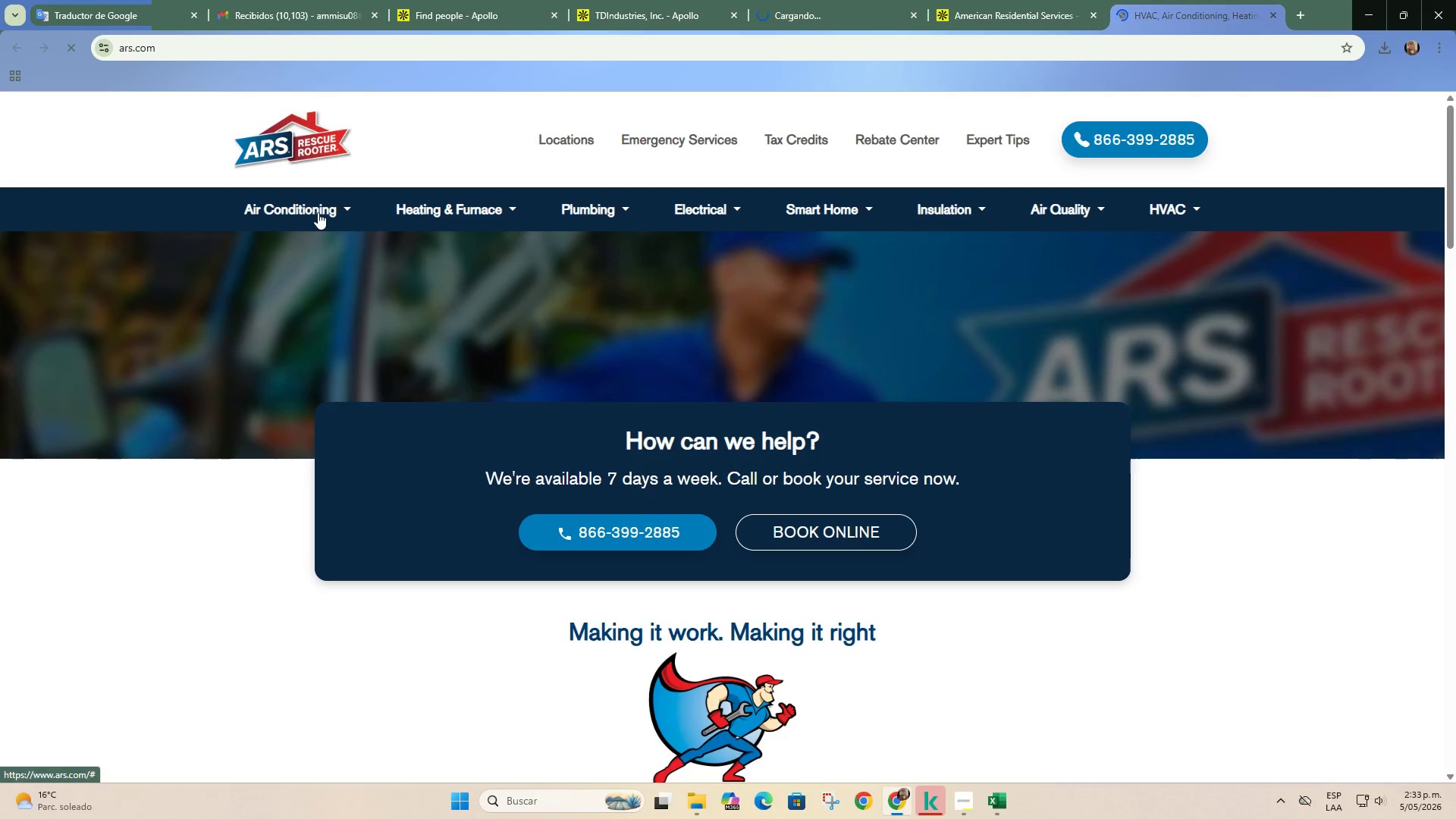 
double_click([353, 208])
 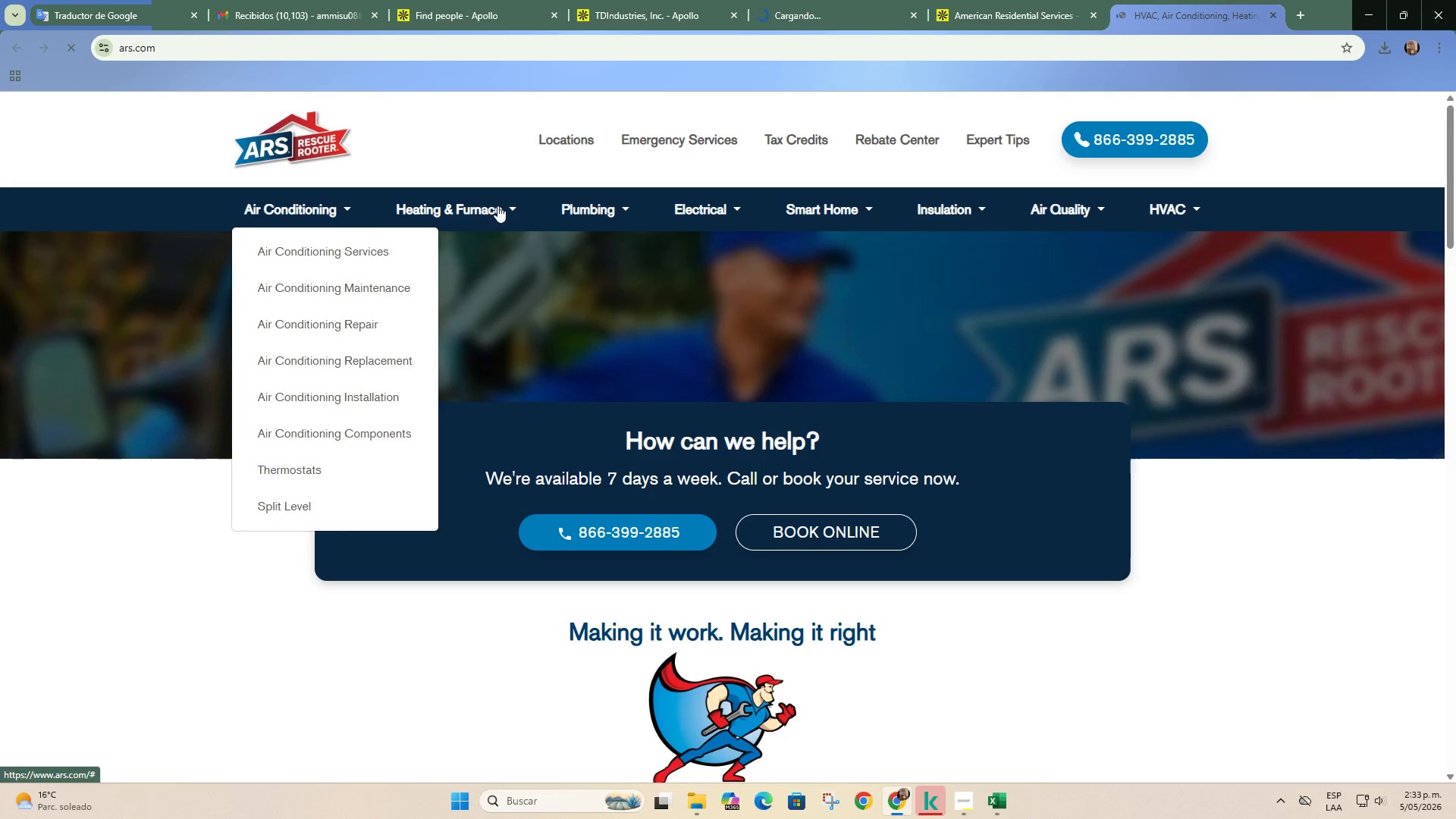 
left_click([576, 210])
 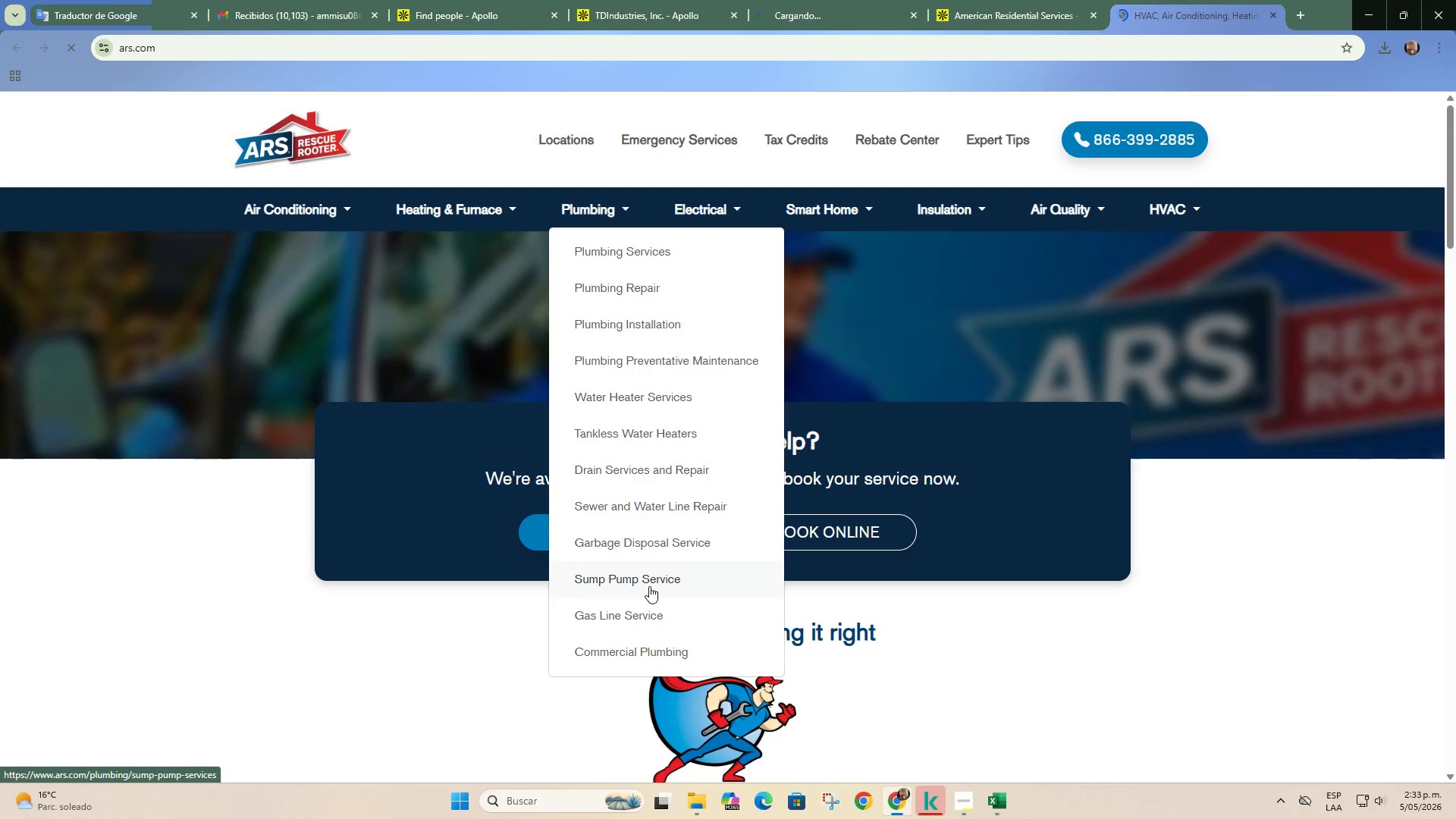 
left_click([855, 0])
 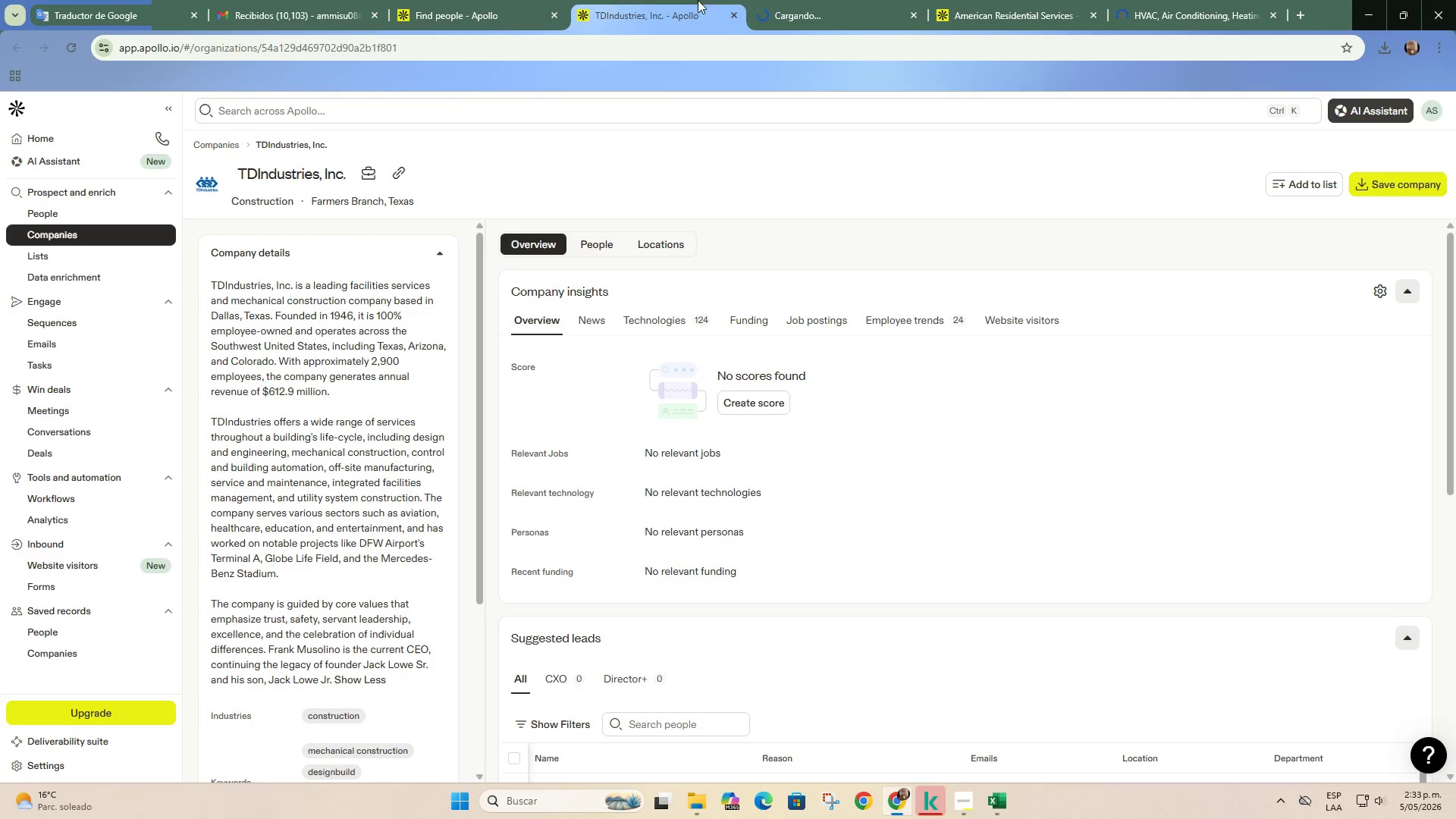 
scroll: coordinate [790, 556], scroll_direction: down, amount: 6.0
 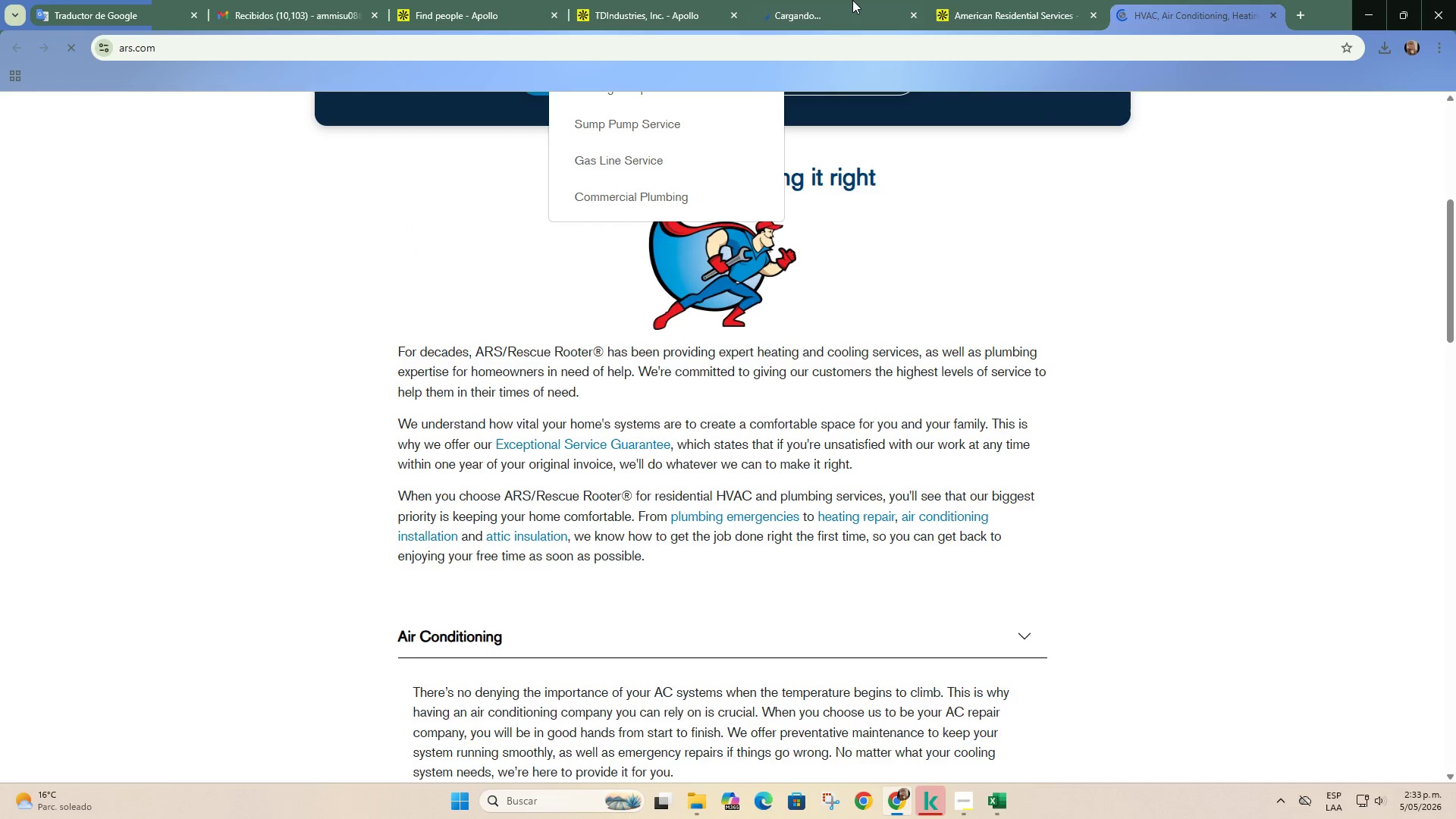 
double_click([526, 0])
 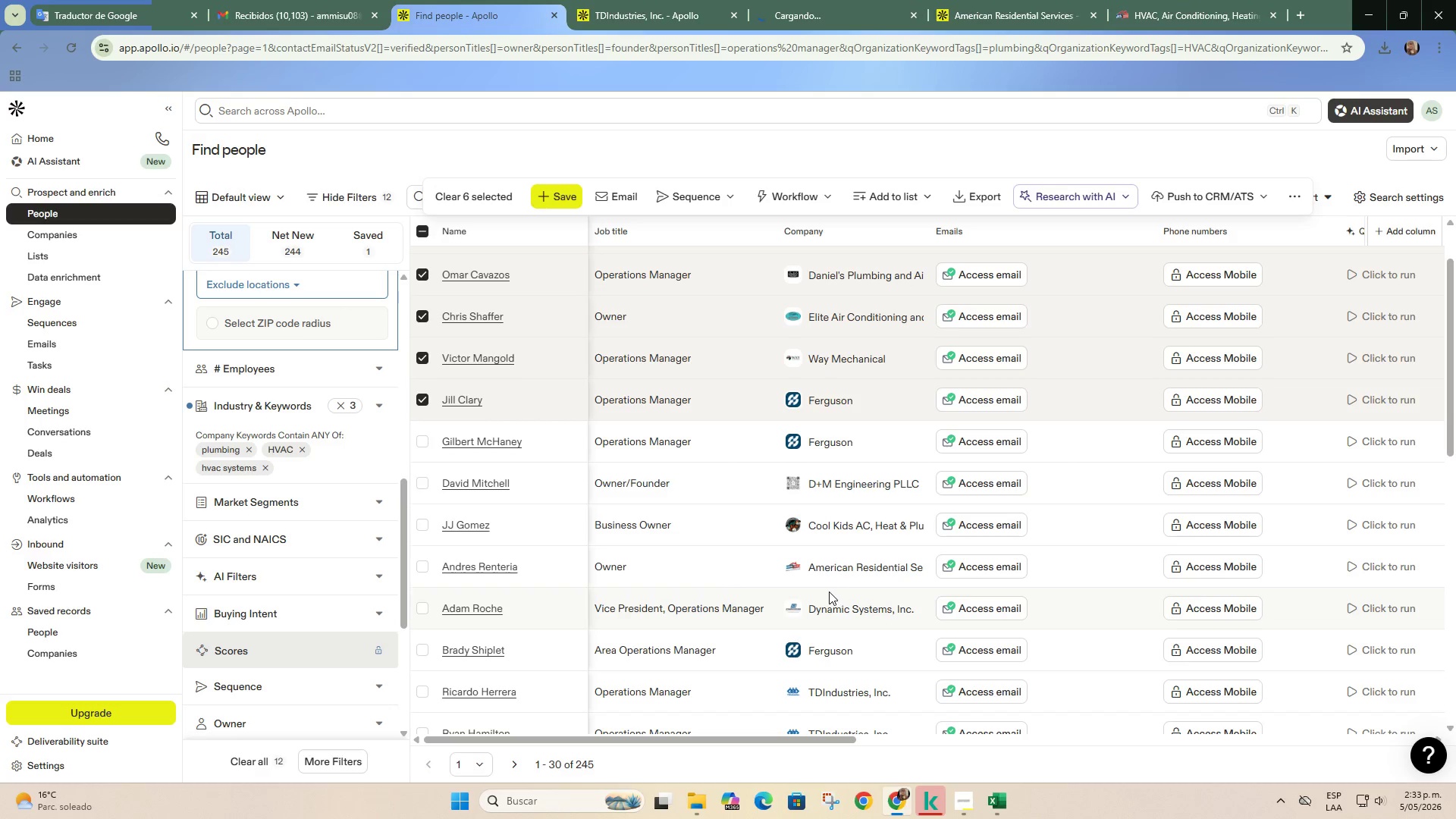 
left_click([1141, 0])
 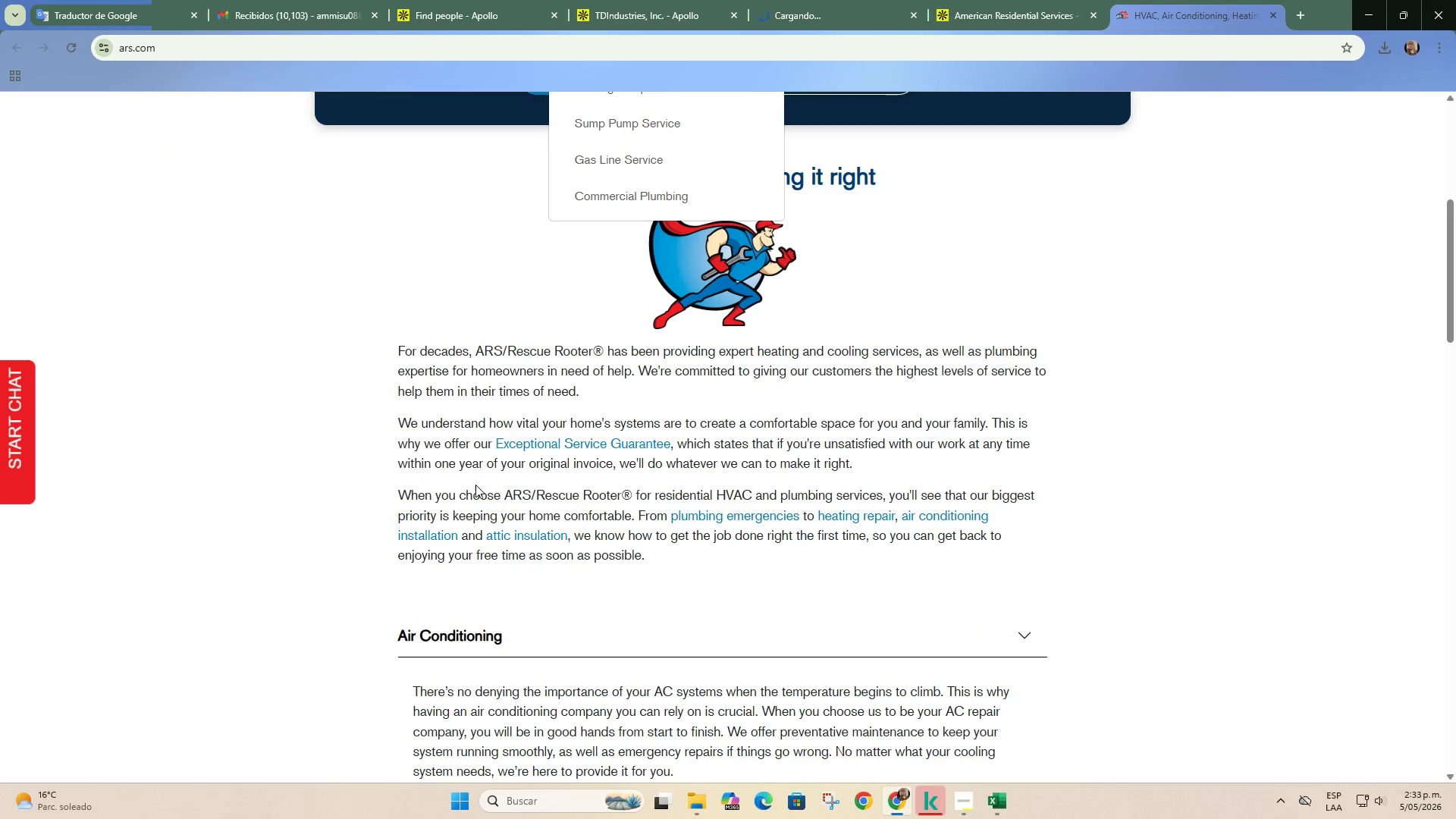 
scroll: coordinate [479, 474], scroll_direction: up, amount: 11.0
 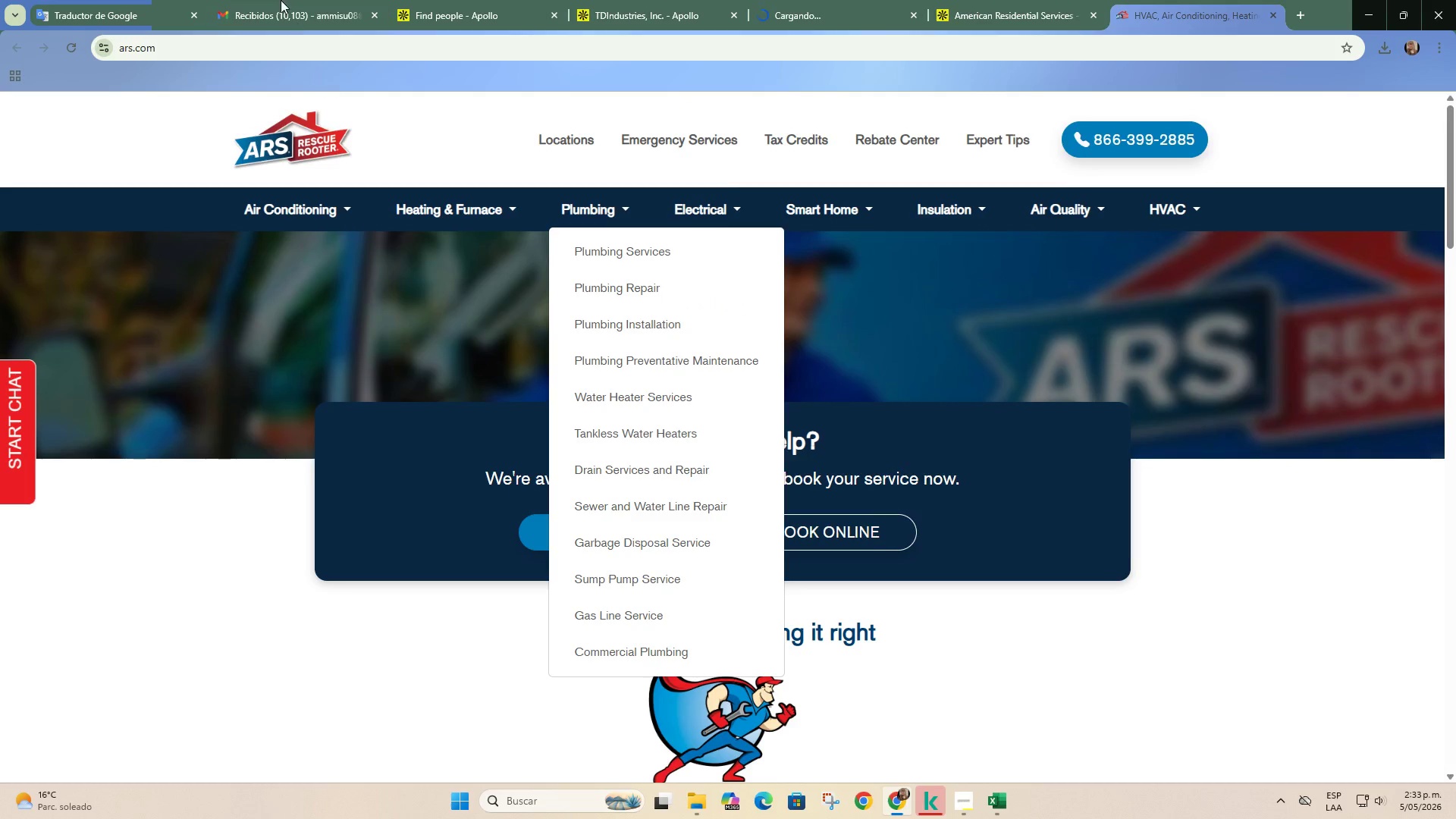 
left_click([280, 0])
 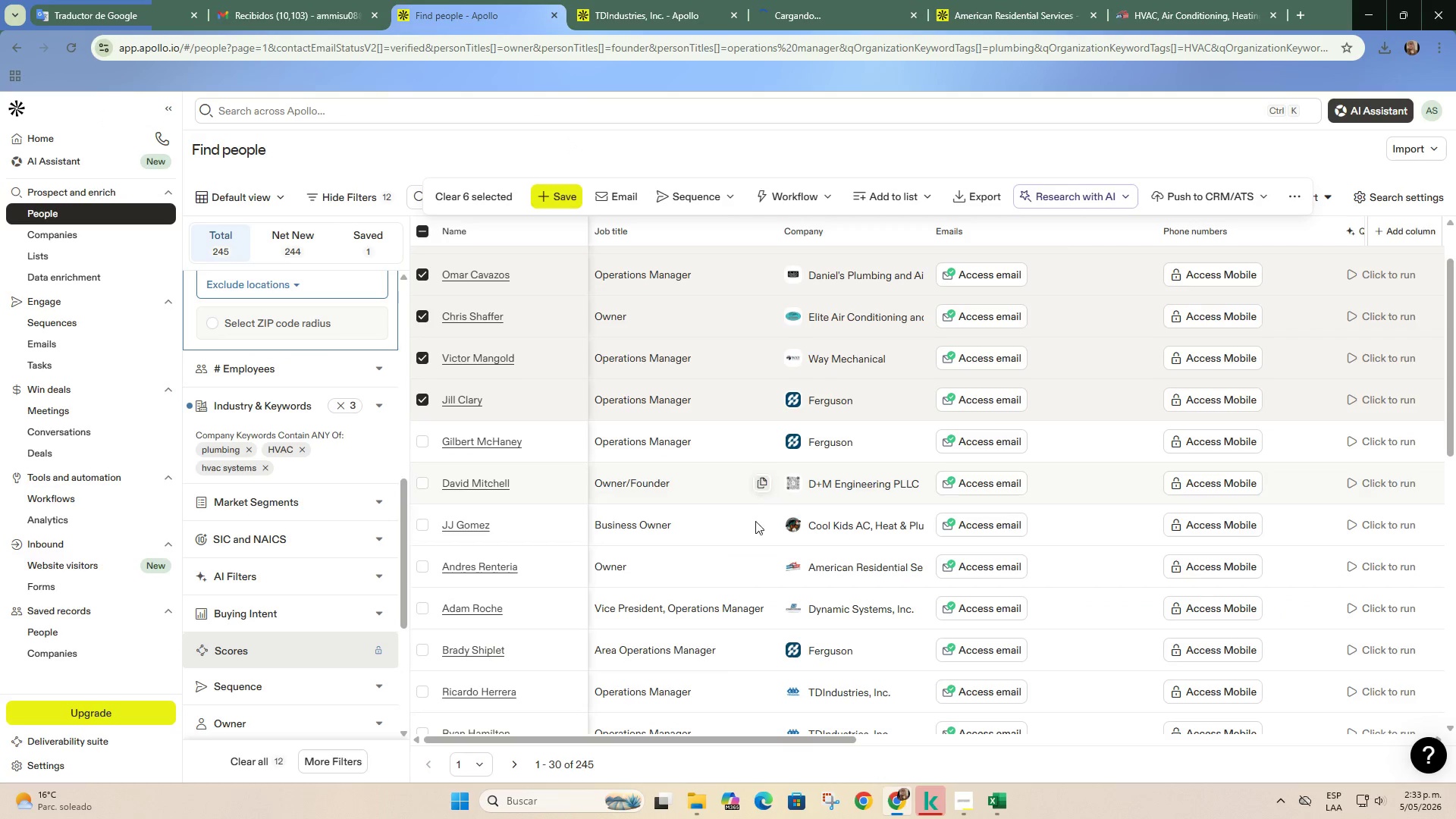 
scroll: coordinate [739, 592], scroll_direction: down, amount: 3.0
 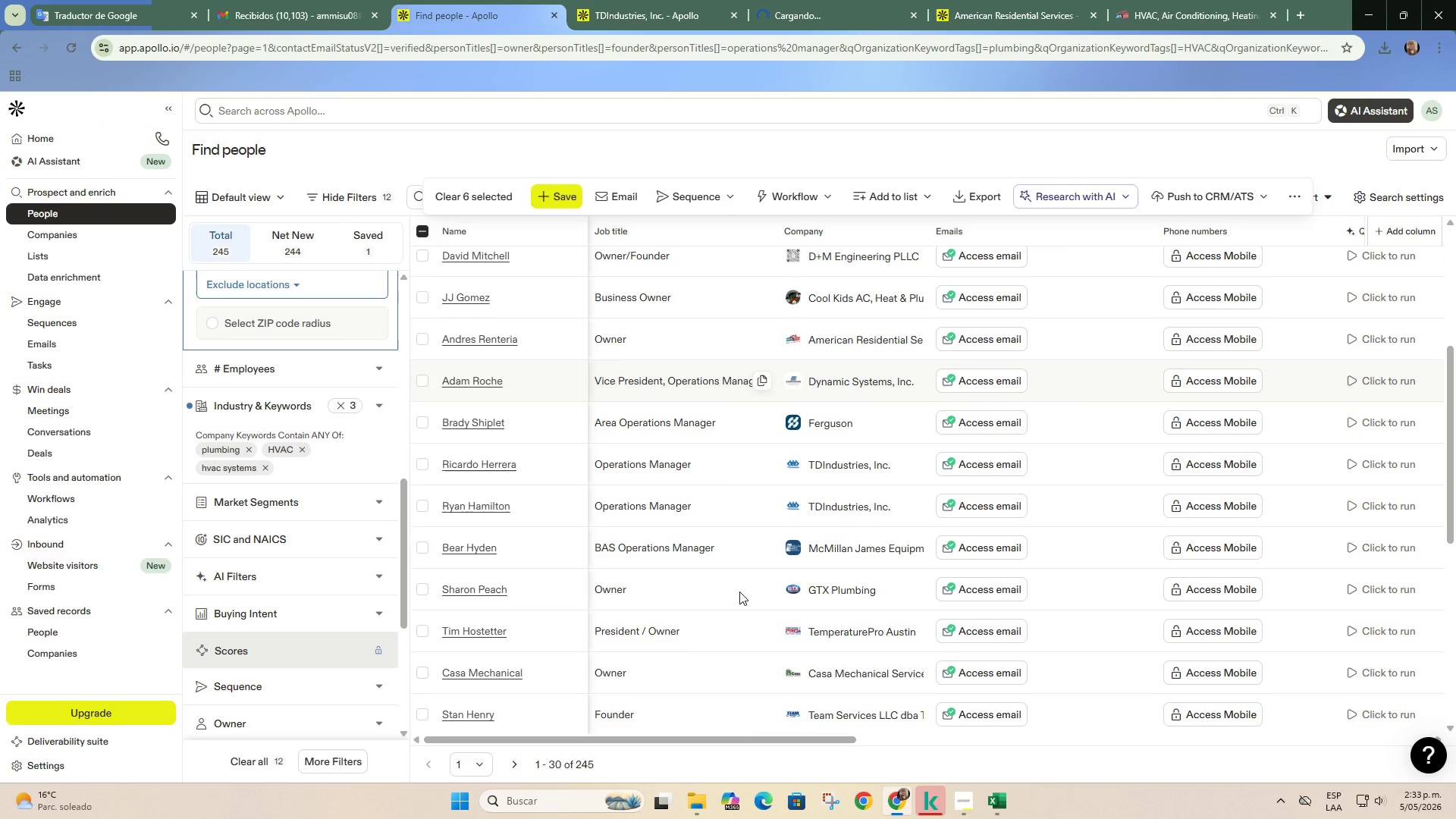 
scroll: coordinate [739, 592], scroll_direction: up, amount: 1.0
 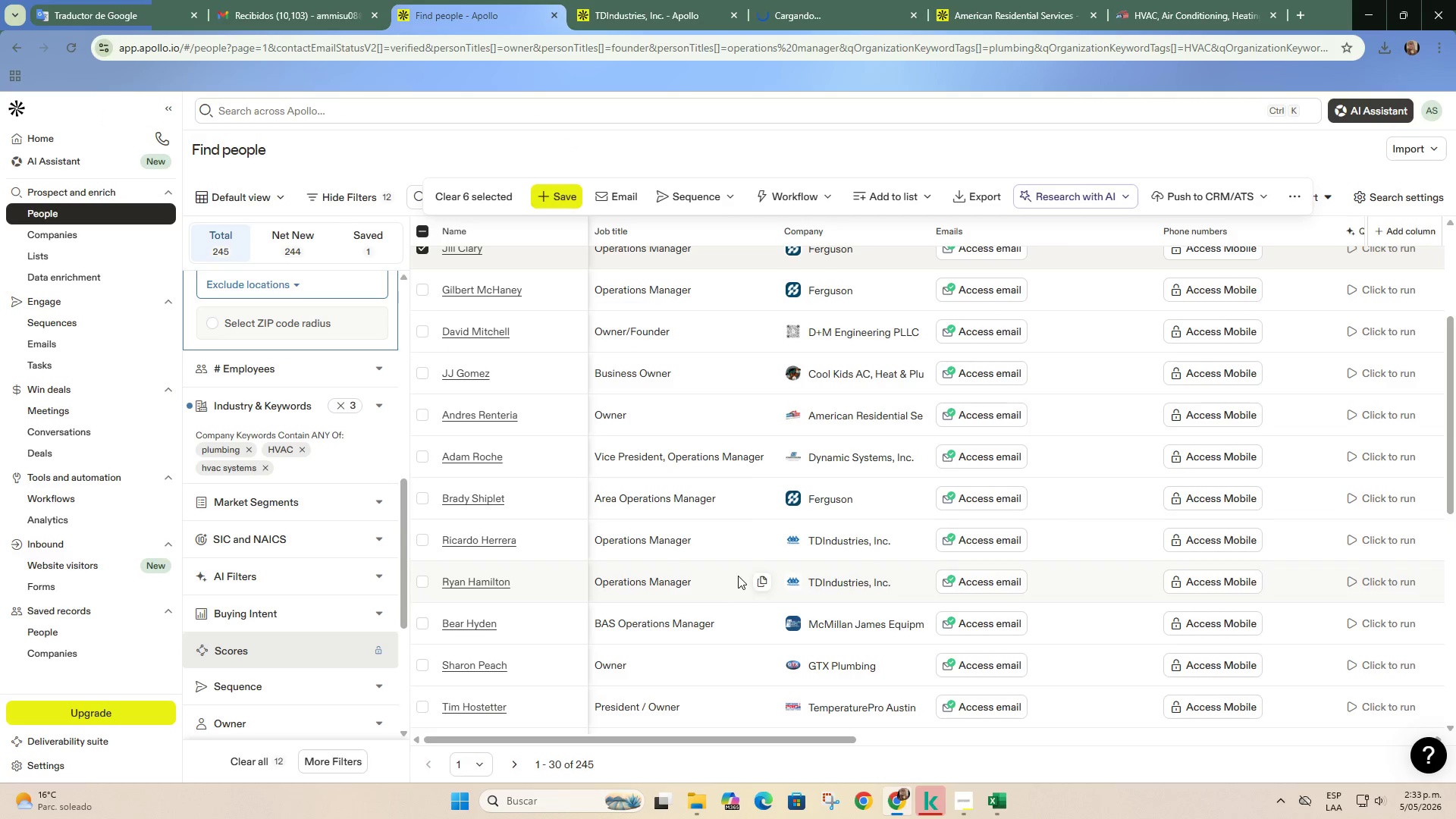 
left_click([1025, 0])
 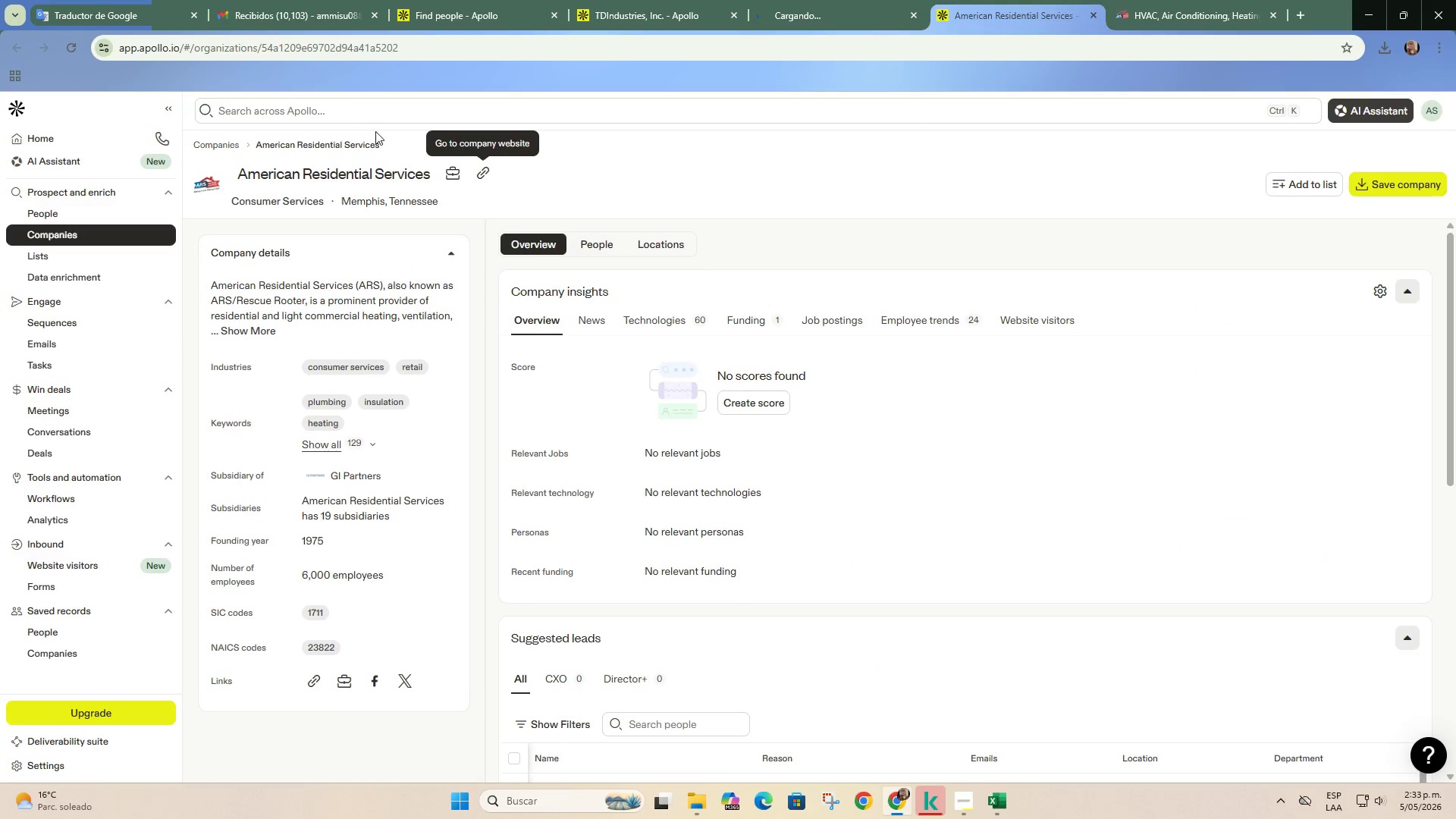 
left_click([429, 0])
 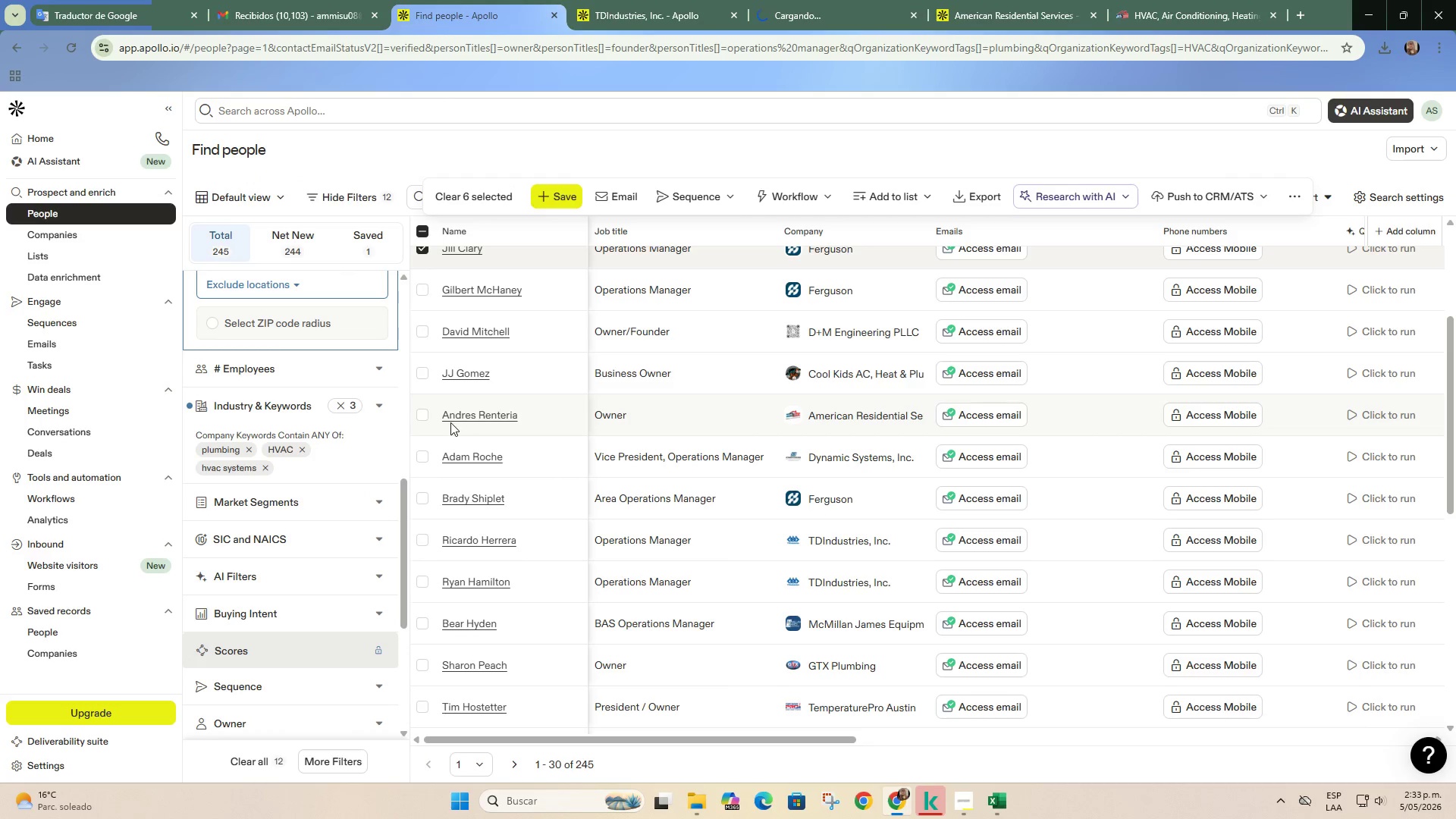 
left_click([419, 416])
 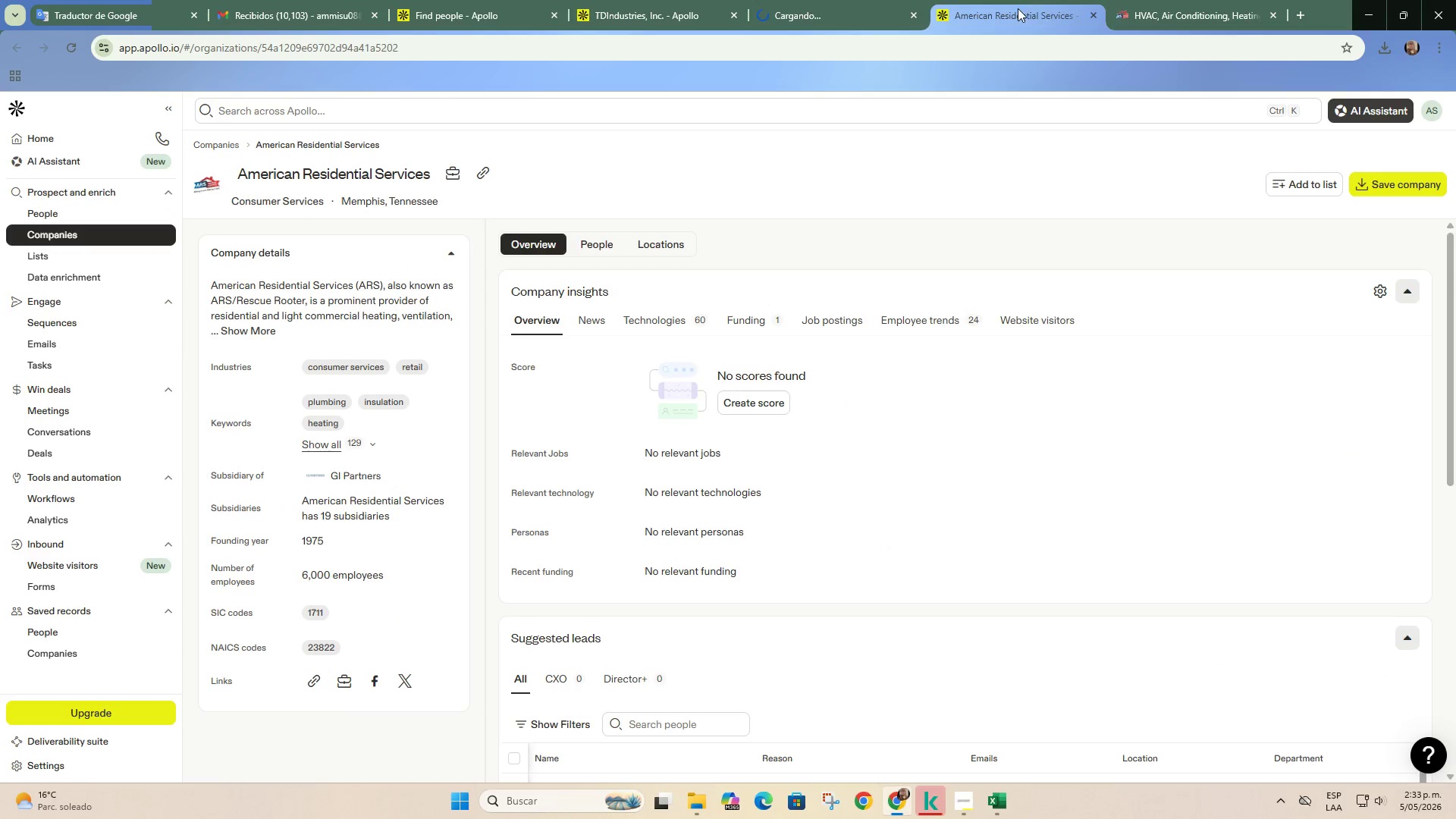 
left_click([1092, 14])
 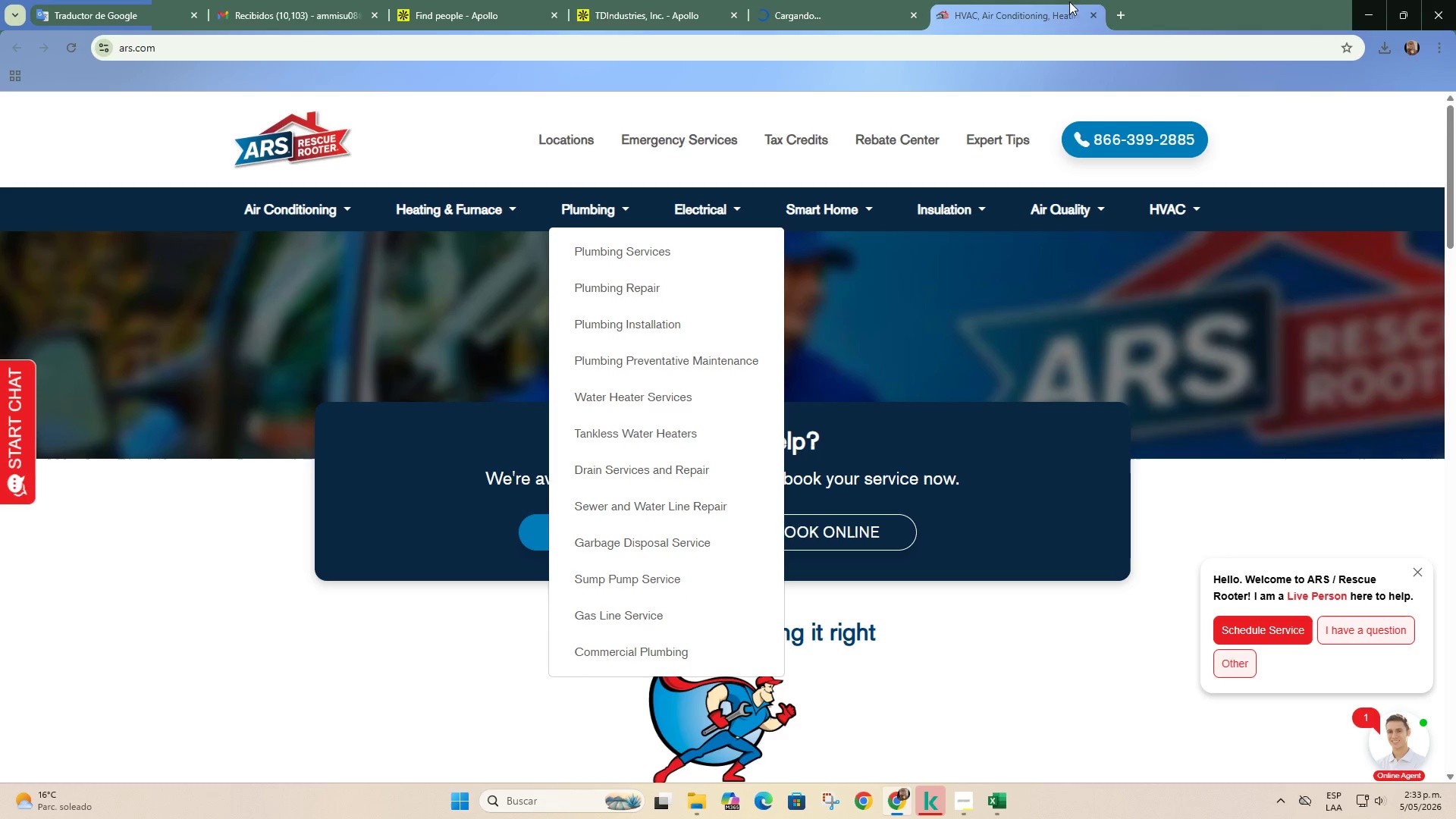 
left_click([1090, 13])
 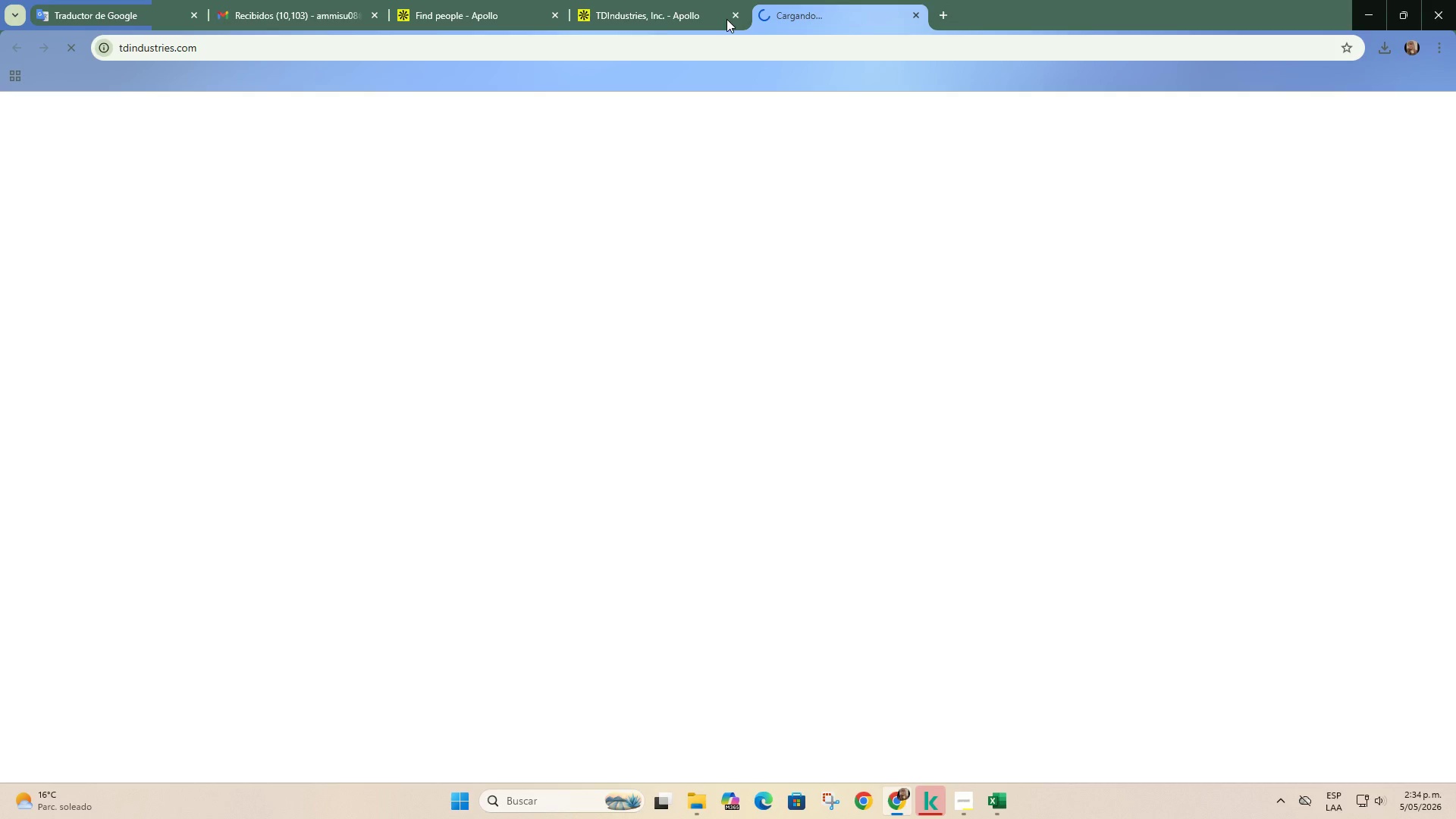 
mouse_move([664, 16])
 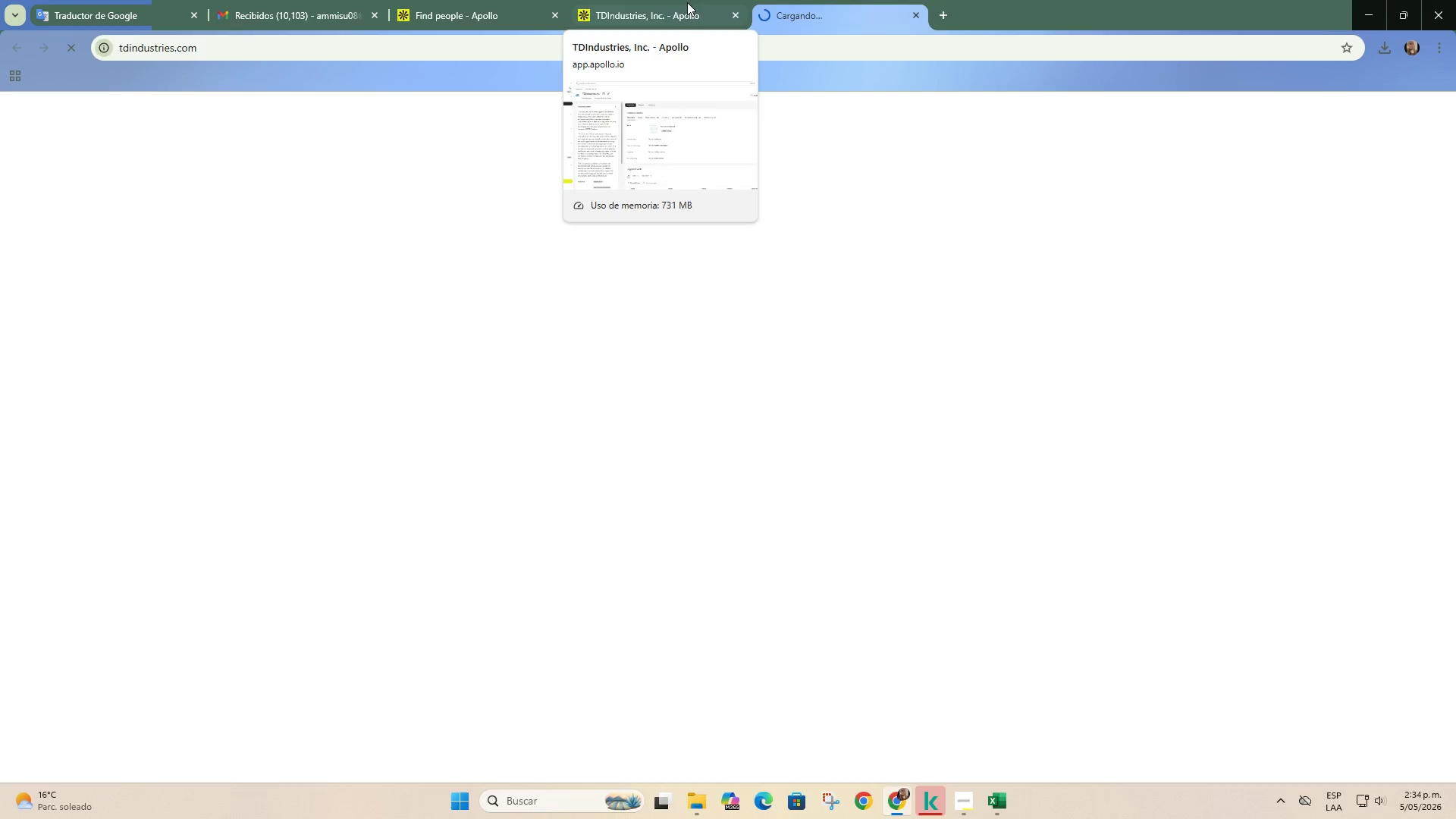 
left_click([687, 2])
 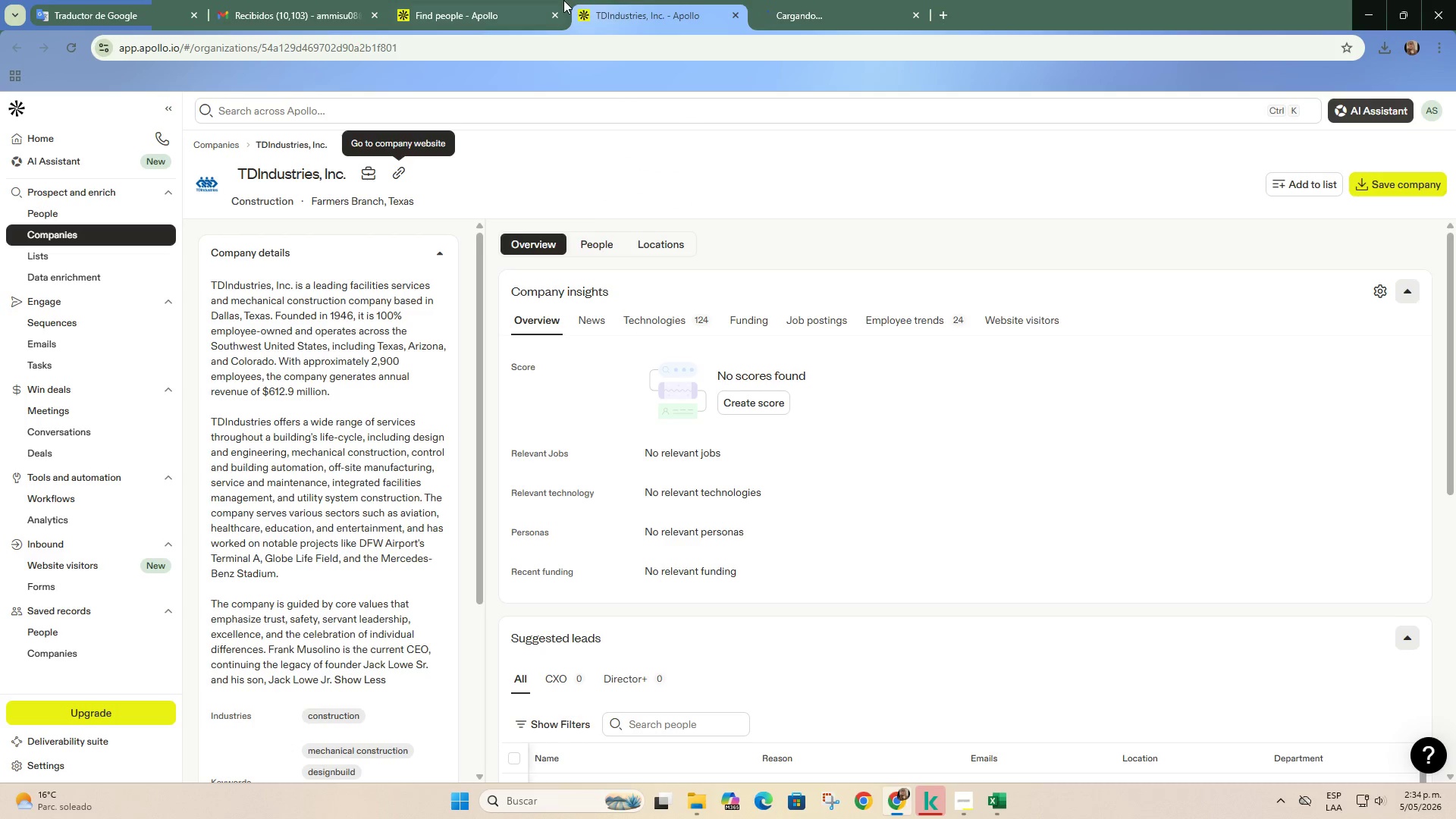 
left_click([539, 0])
 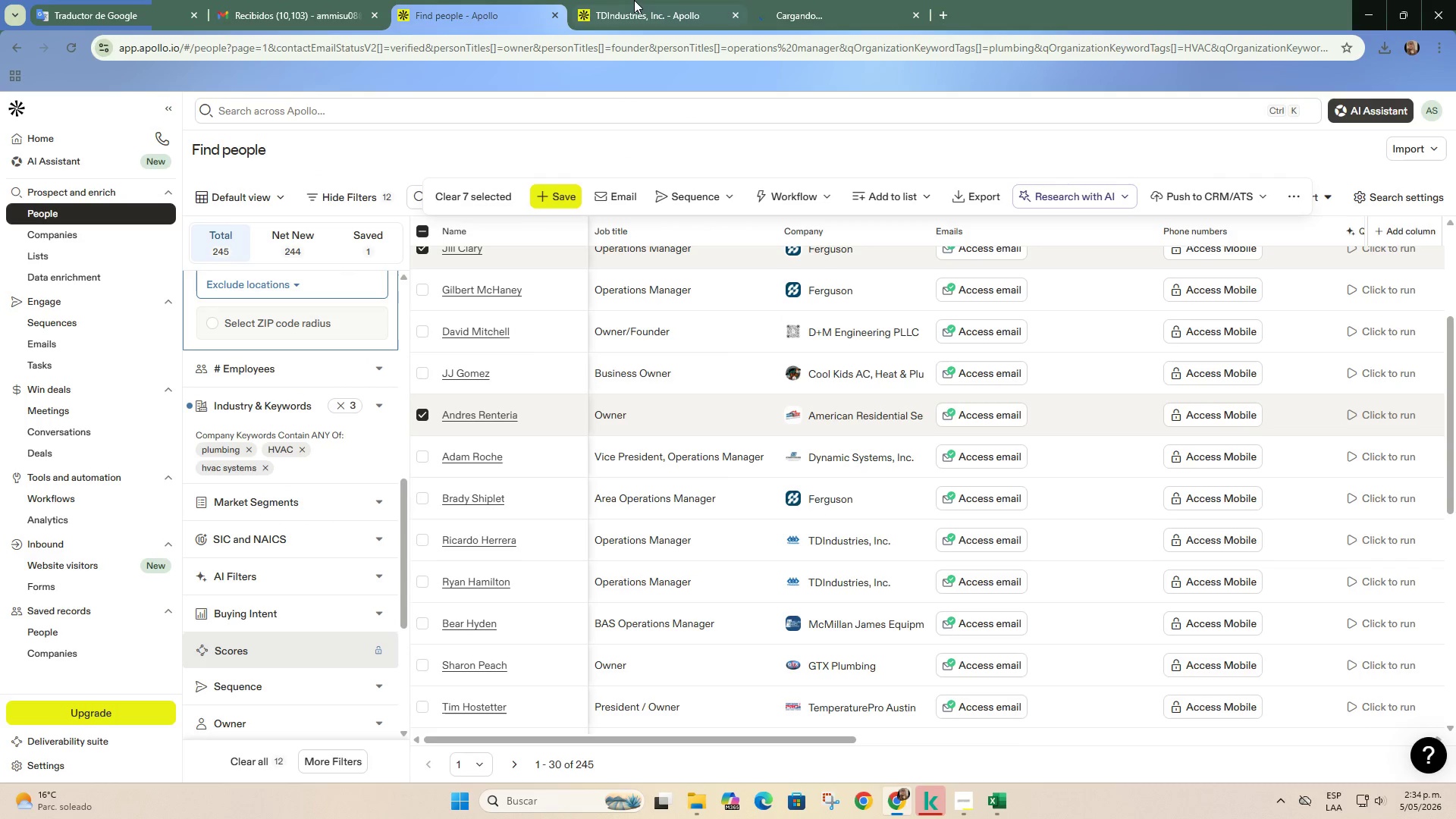 
left_click([634, 0])
 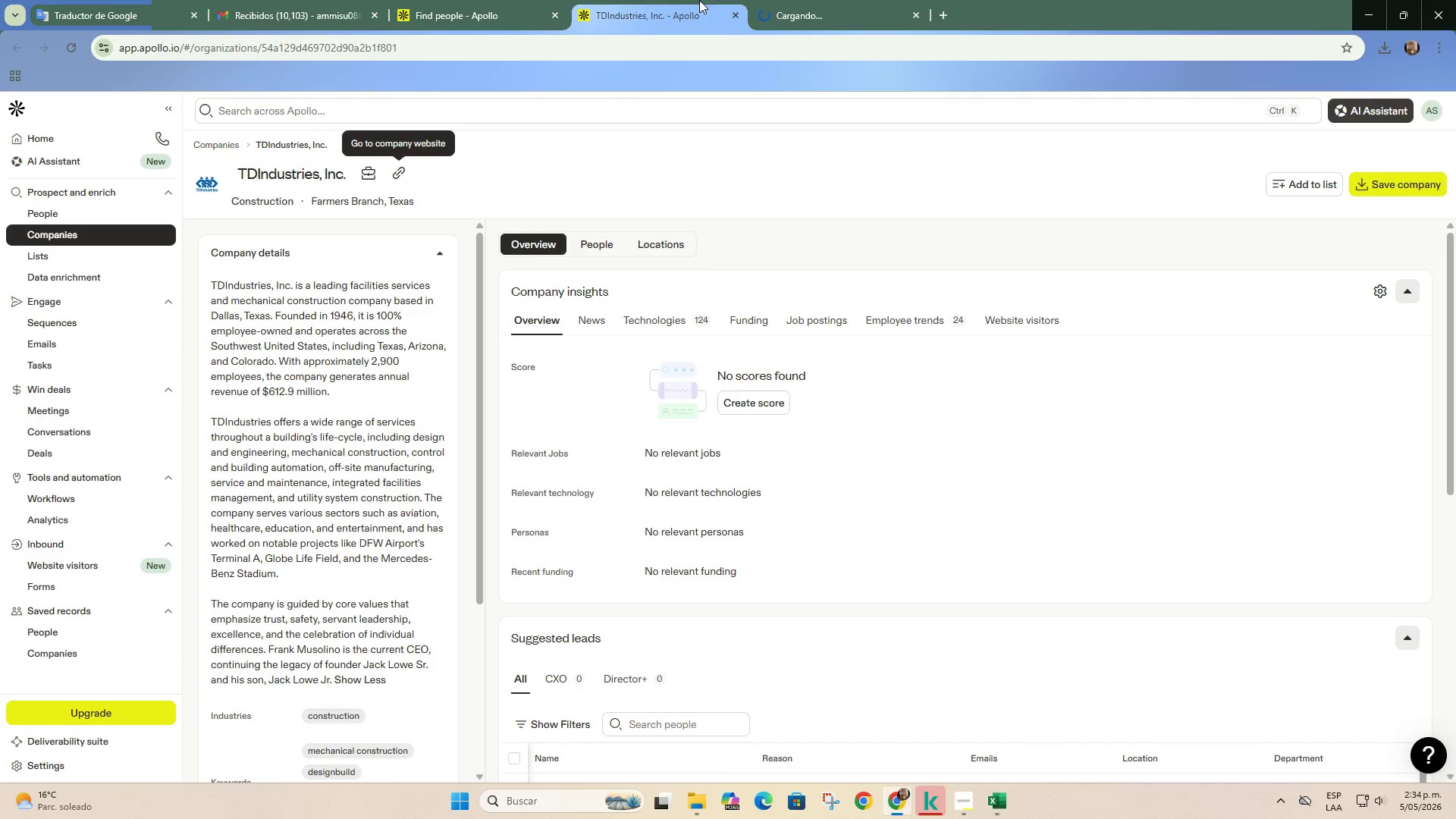 
left_click([795, 0])
 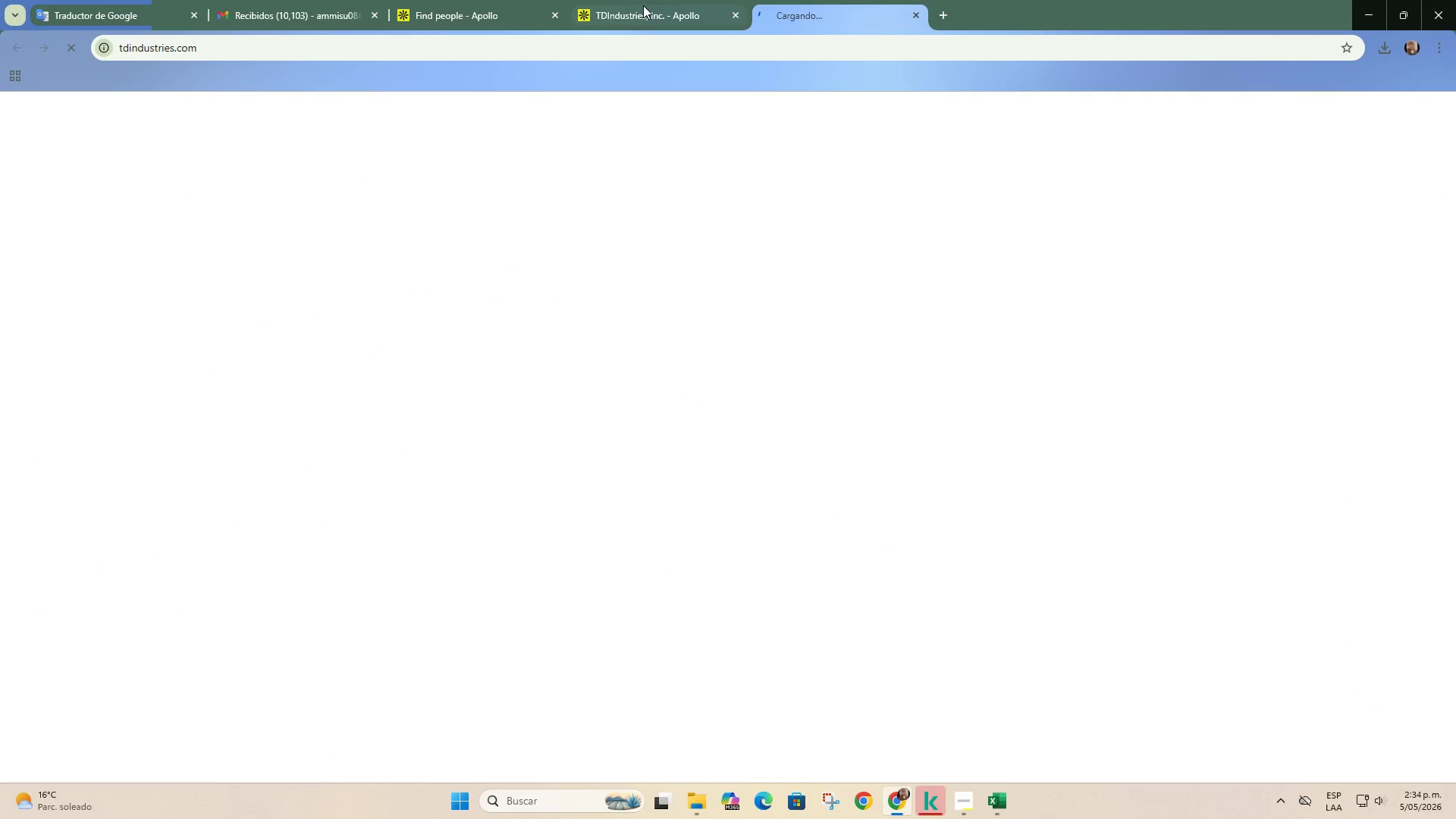 
left_click([643, 5])
 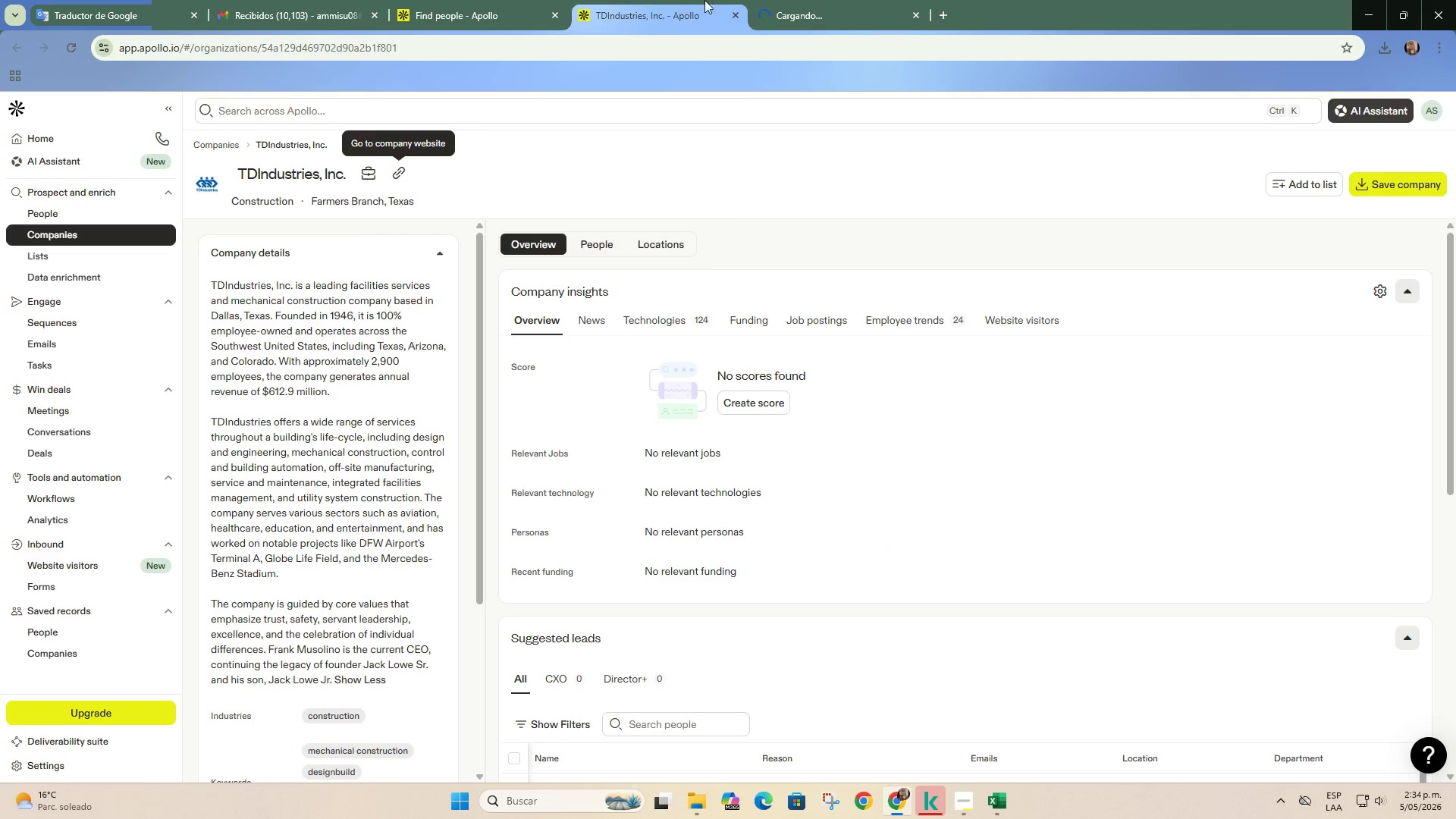 
left_click_drag(start_coordinate=[780, 0], to_coordinate=[783, 0])
 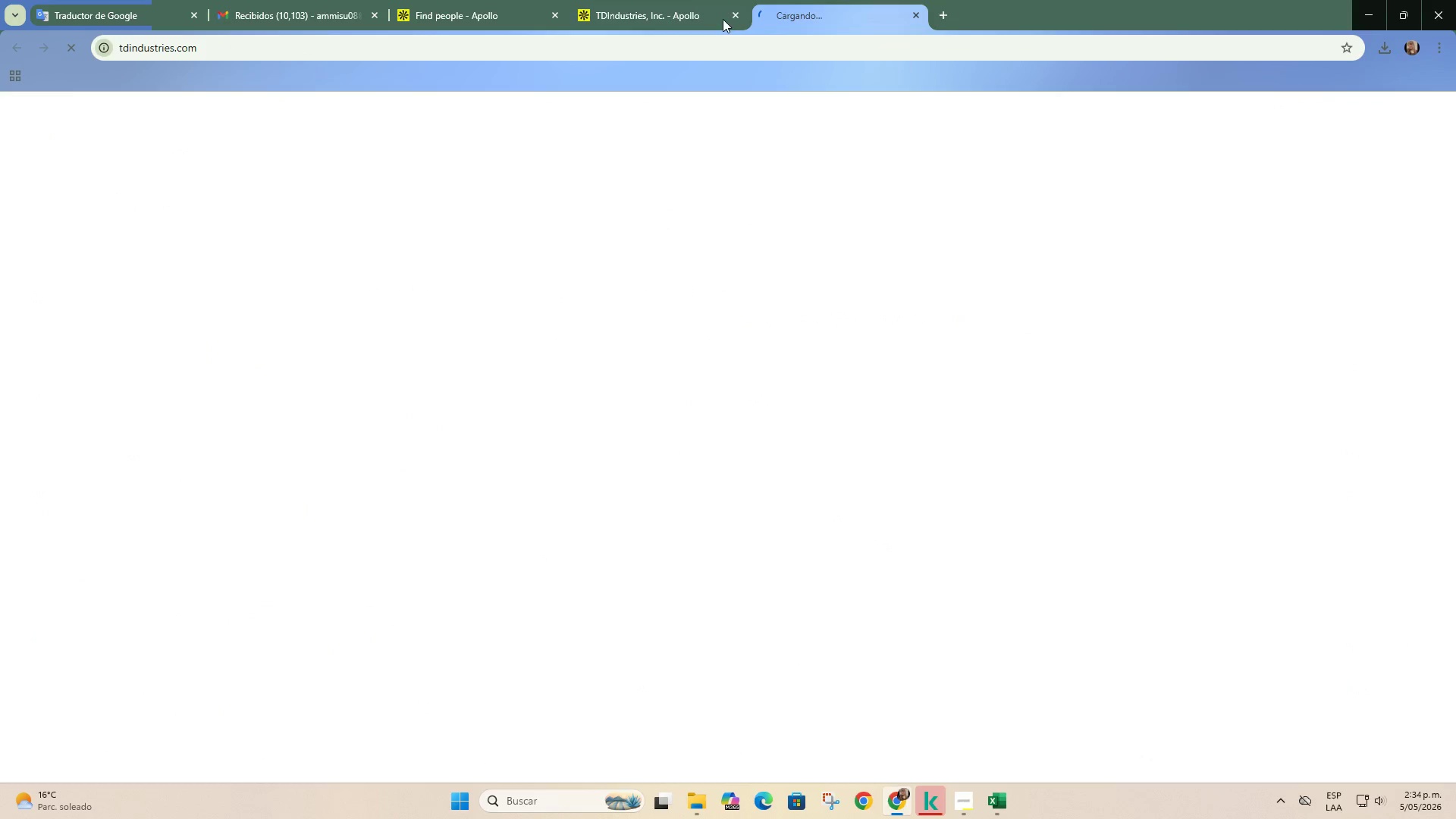 
left_click([682, 3])
 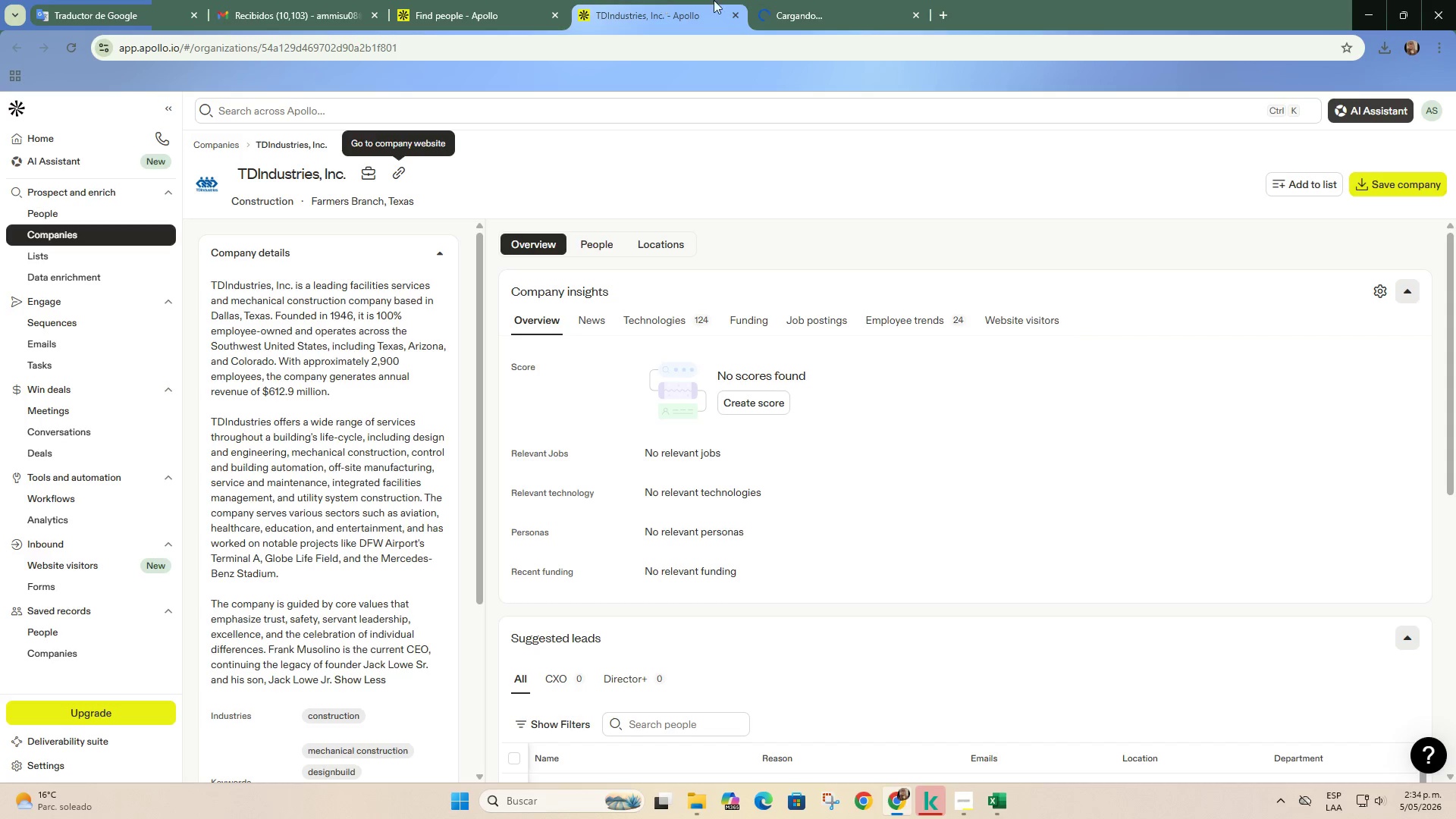 
left_click([511, 0])
 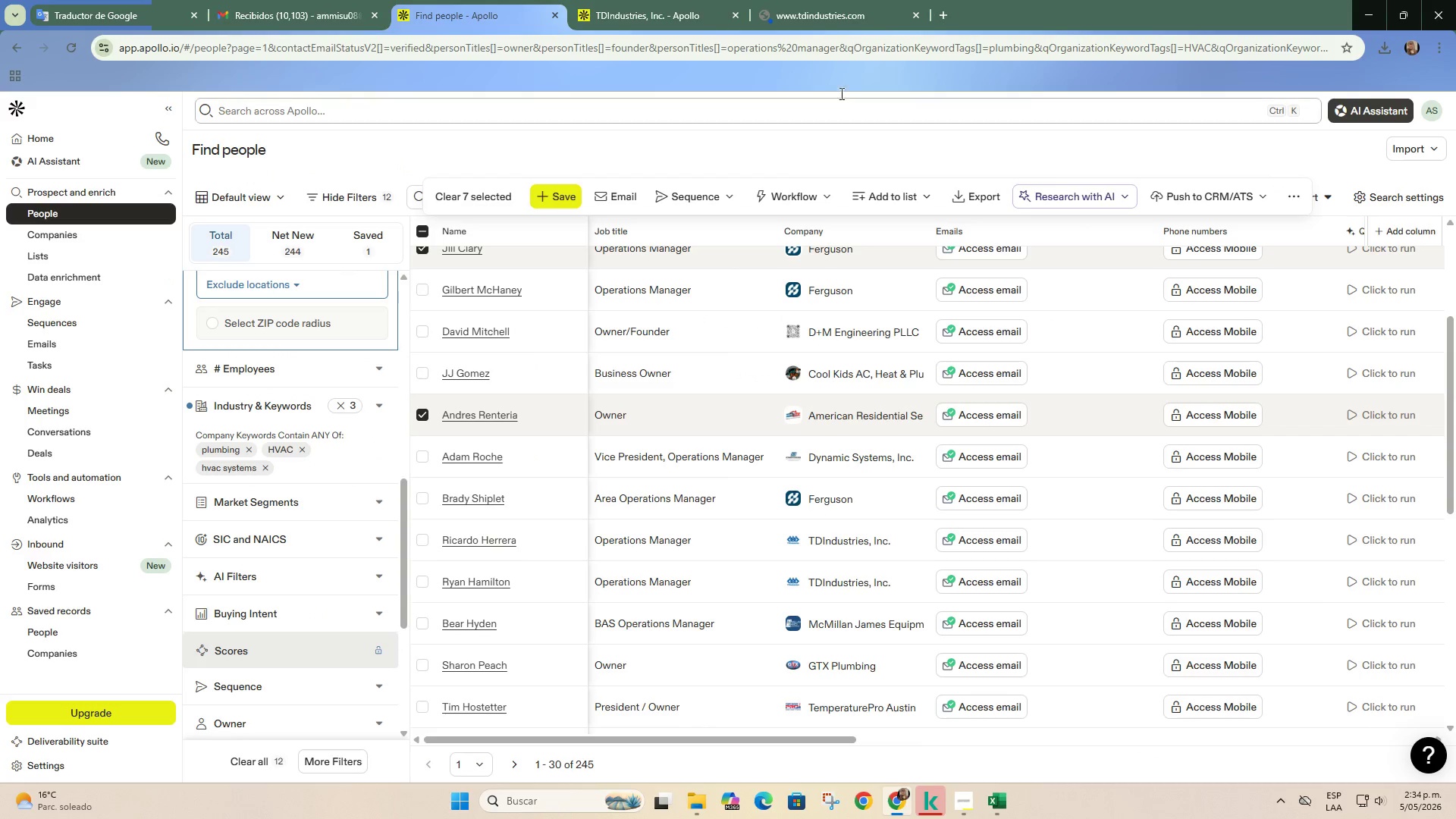 
left_click([830, 28])
 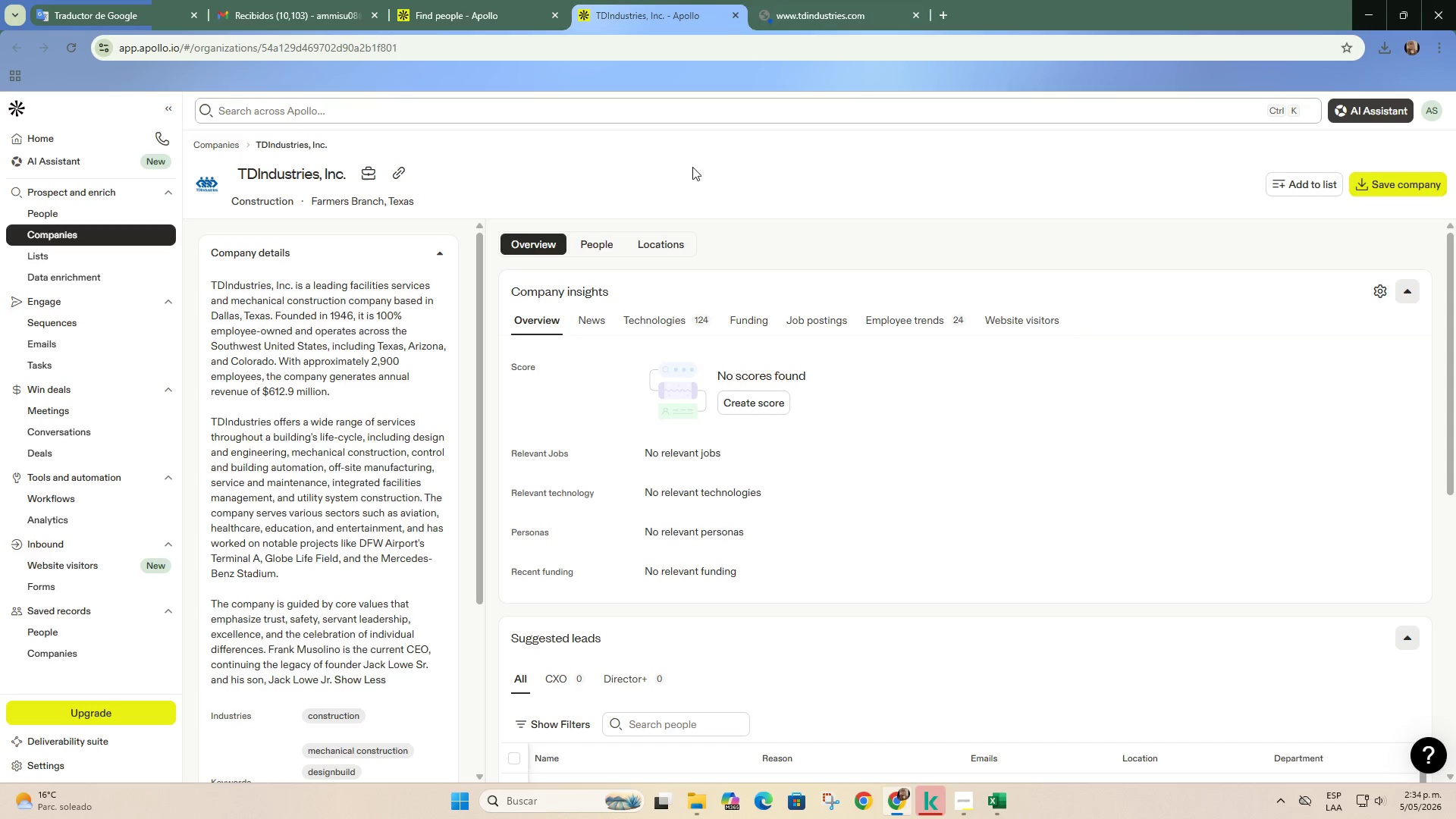 
mouse_move([378, 212])
 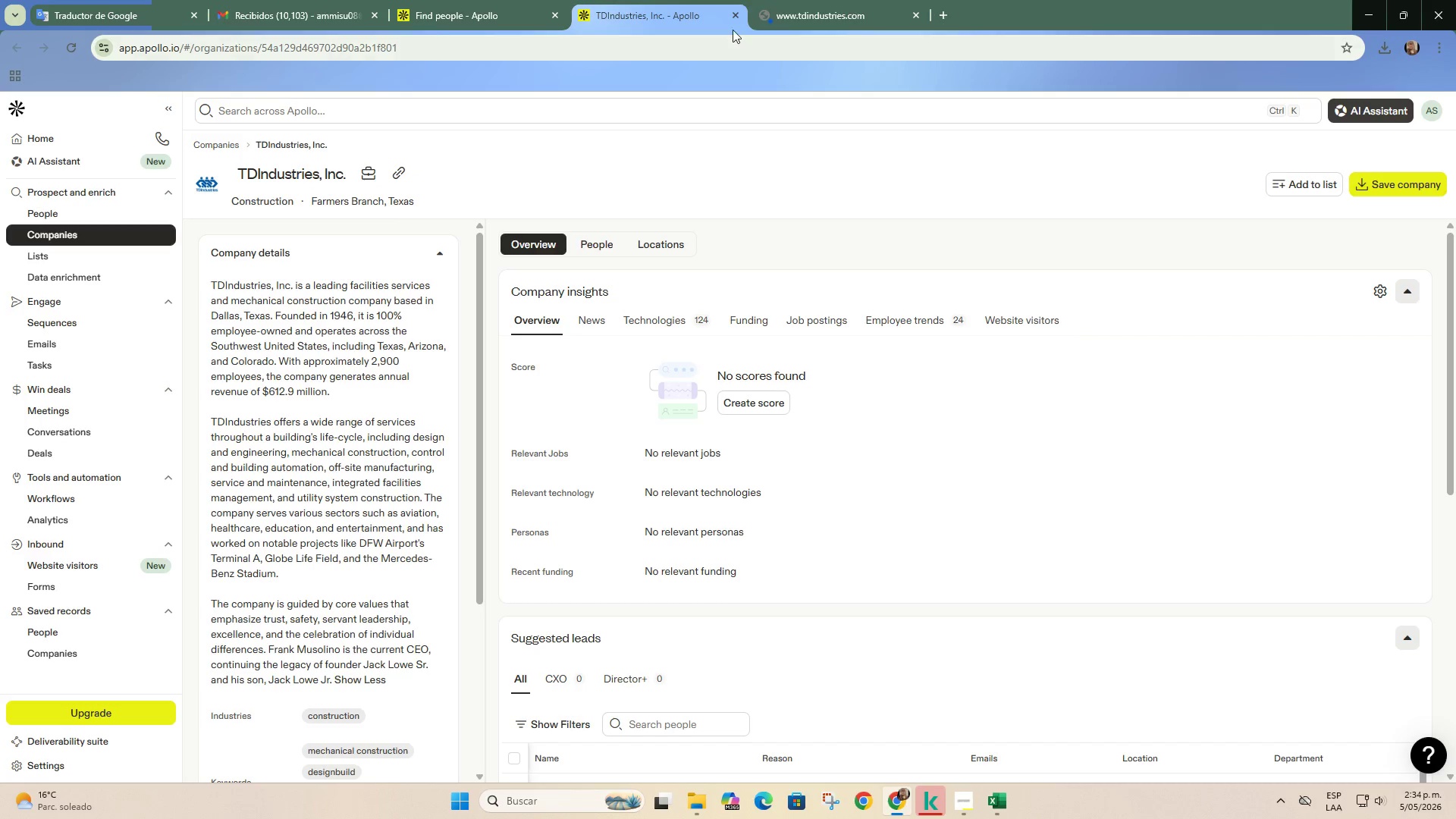 
left_click([791, 0])
 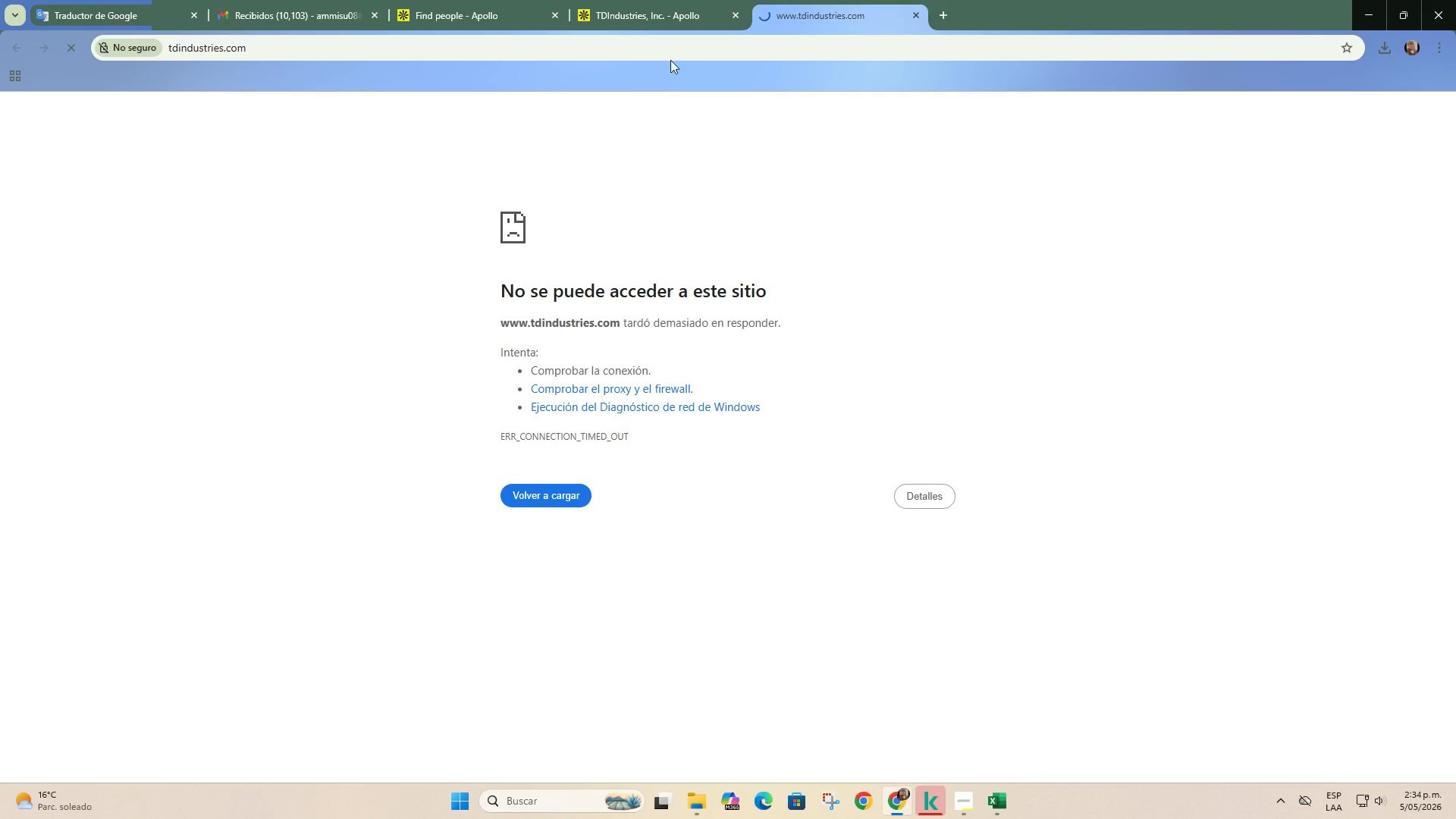 
left_click([629, 1])
 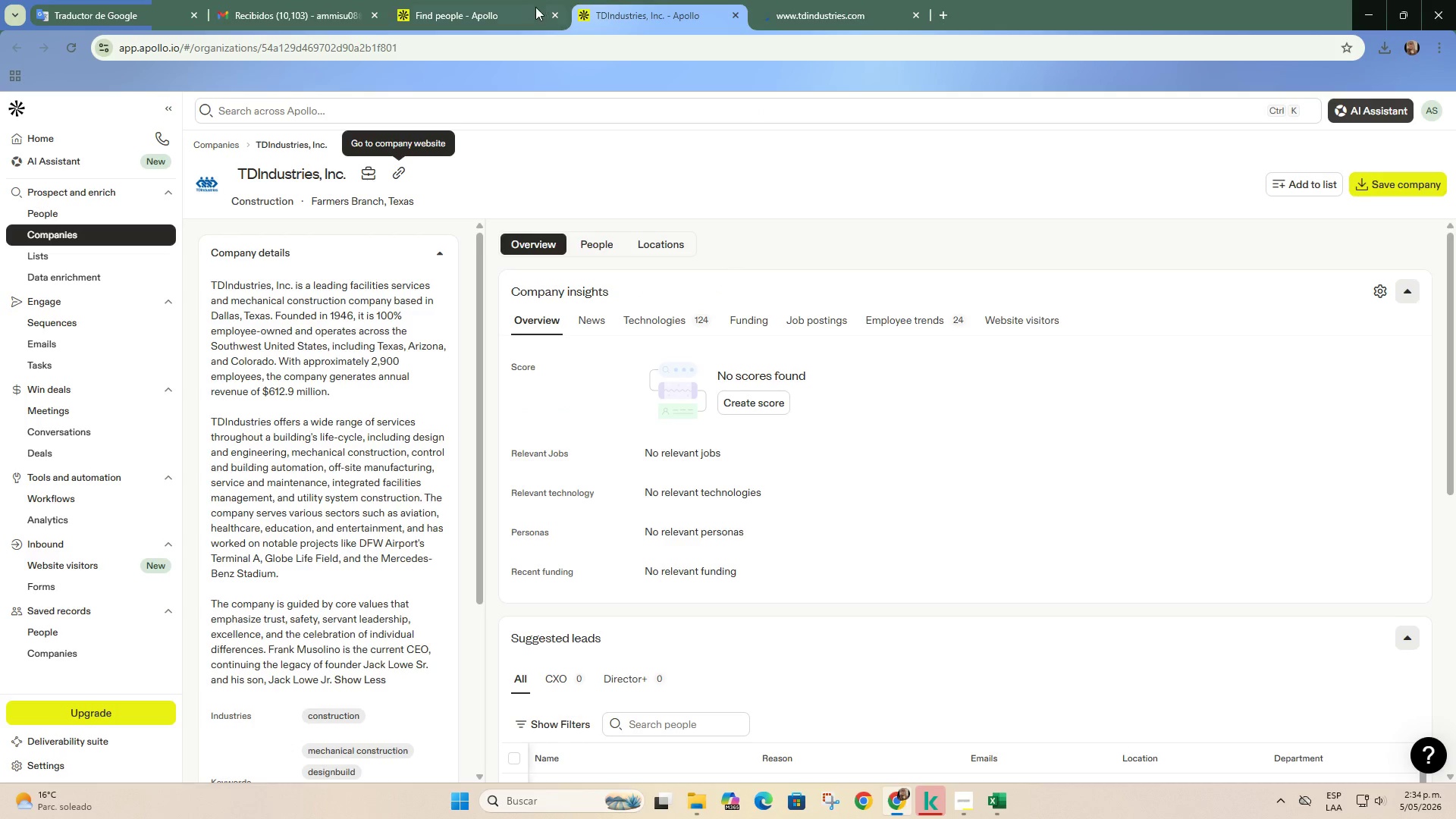 
left_click([528, 0])
 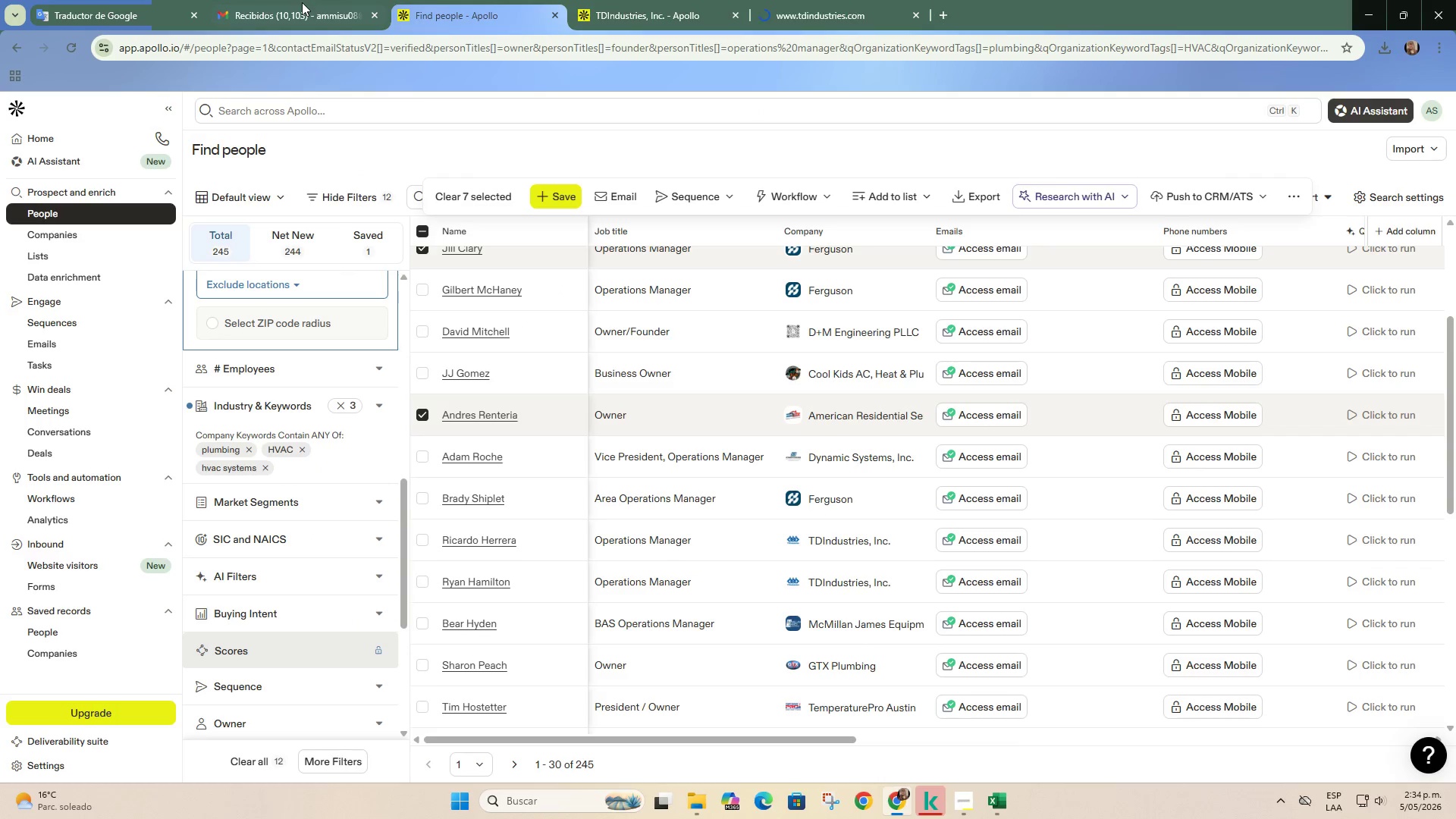 
scroll: coordinate [529, 372], scroll_direction: down, amount: 2.0
 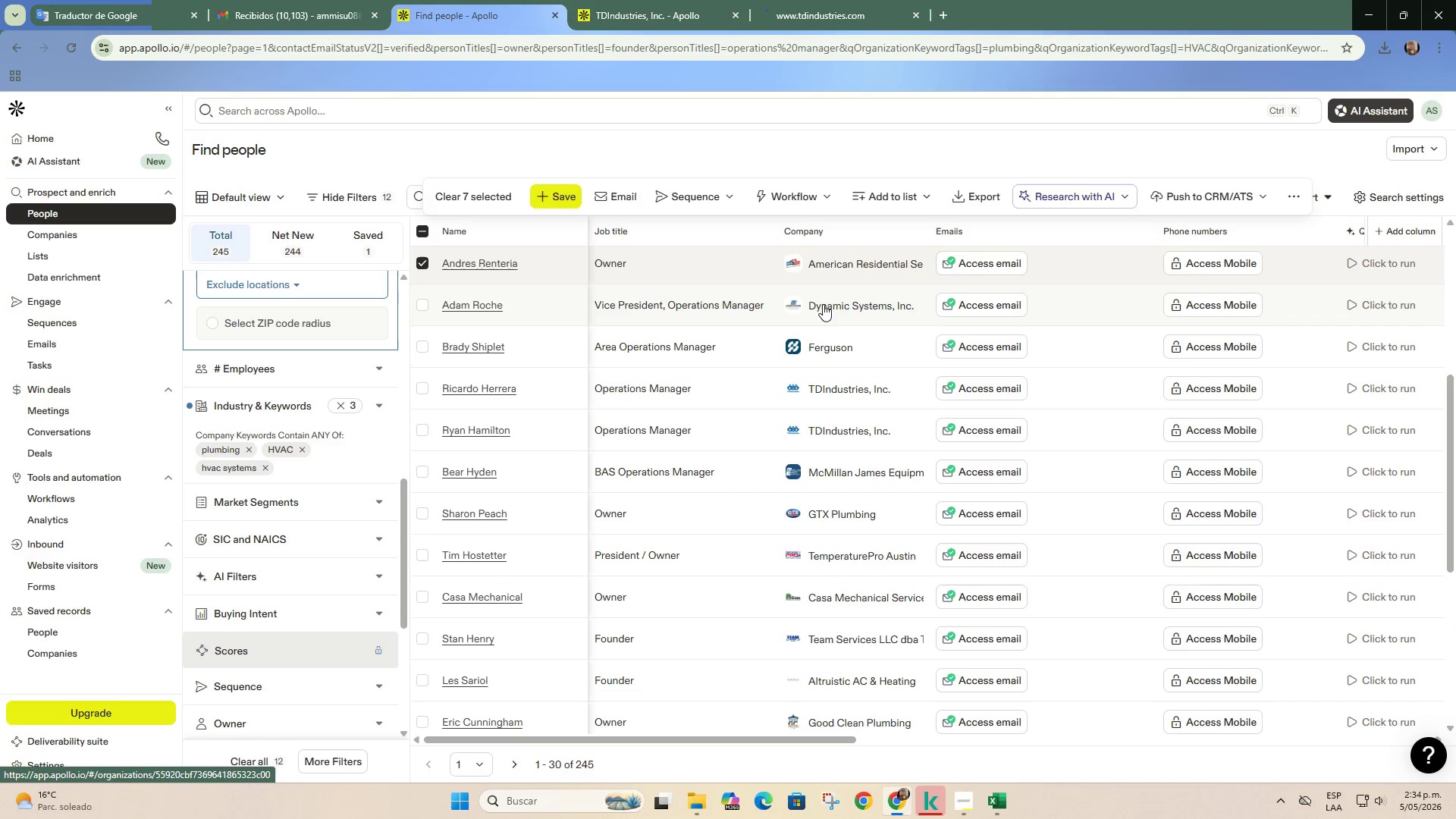 
right_click([824, 303])
 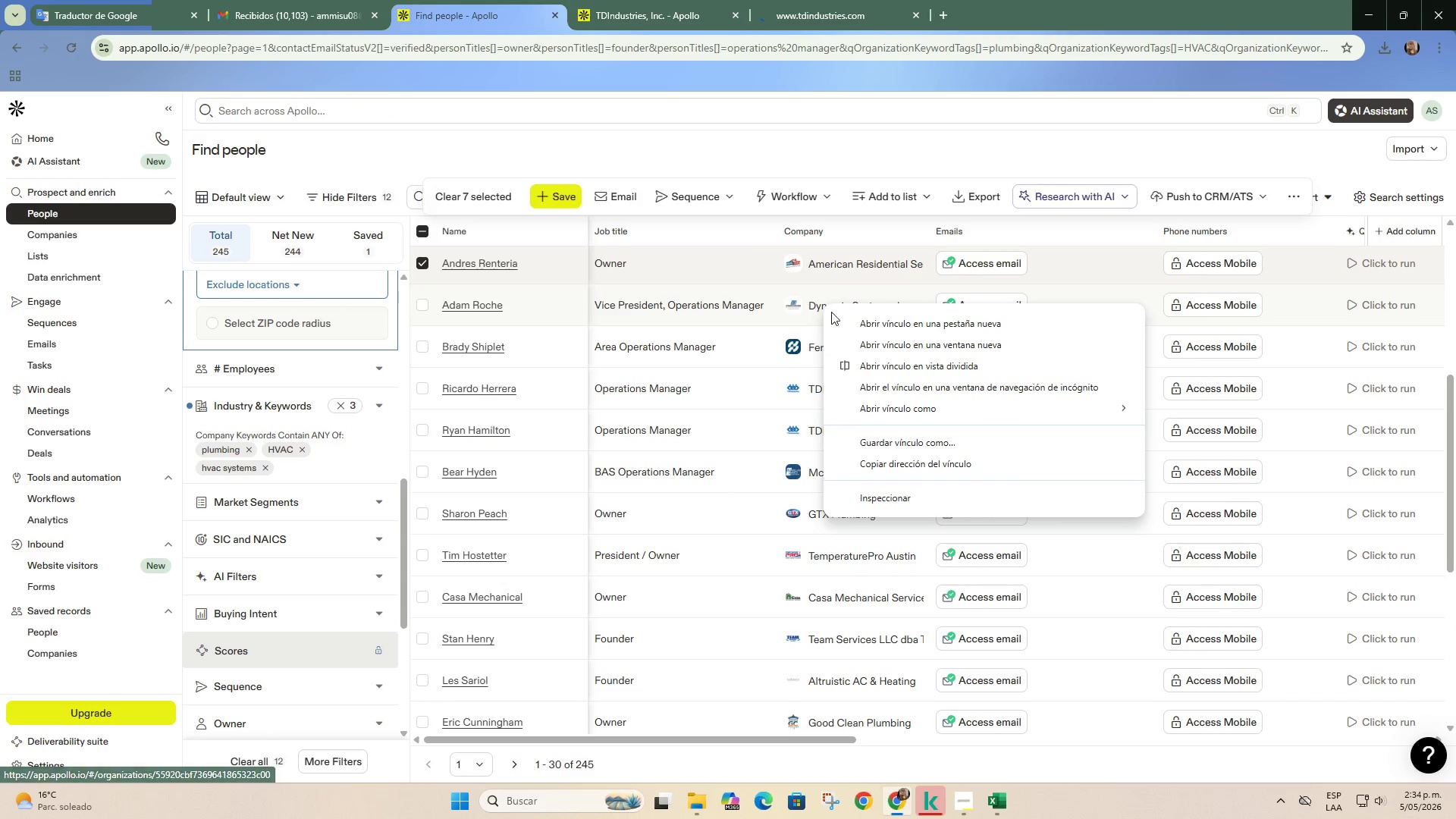 
left_click([844, 318])
 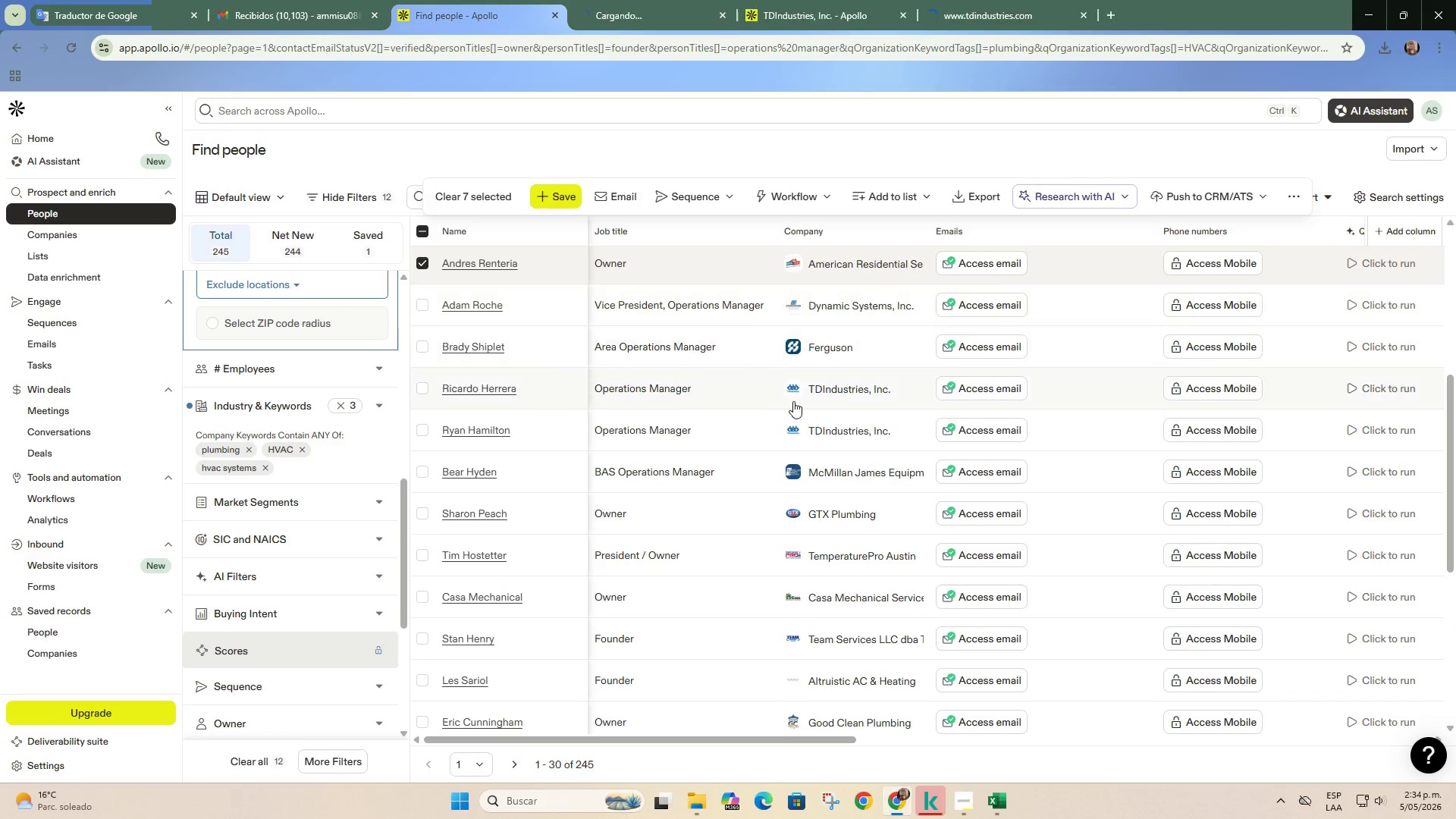 
scroll: coordinate [789, 403], scroll_direction: up, amount: 5.0
 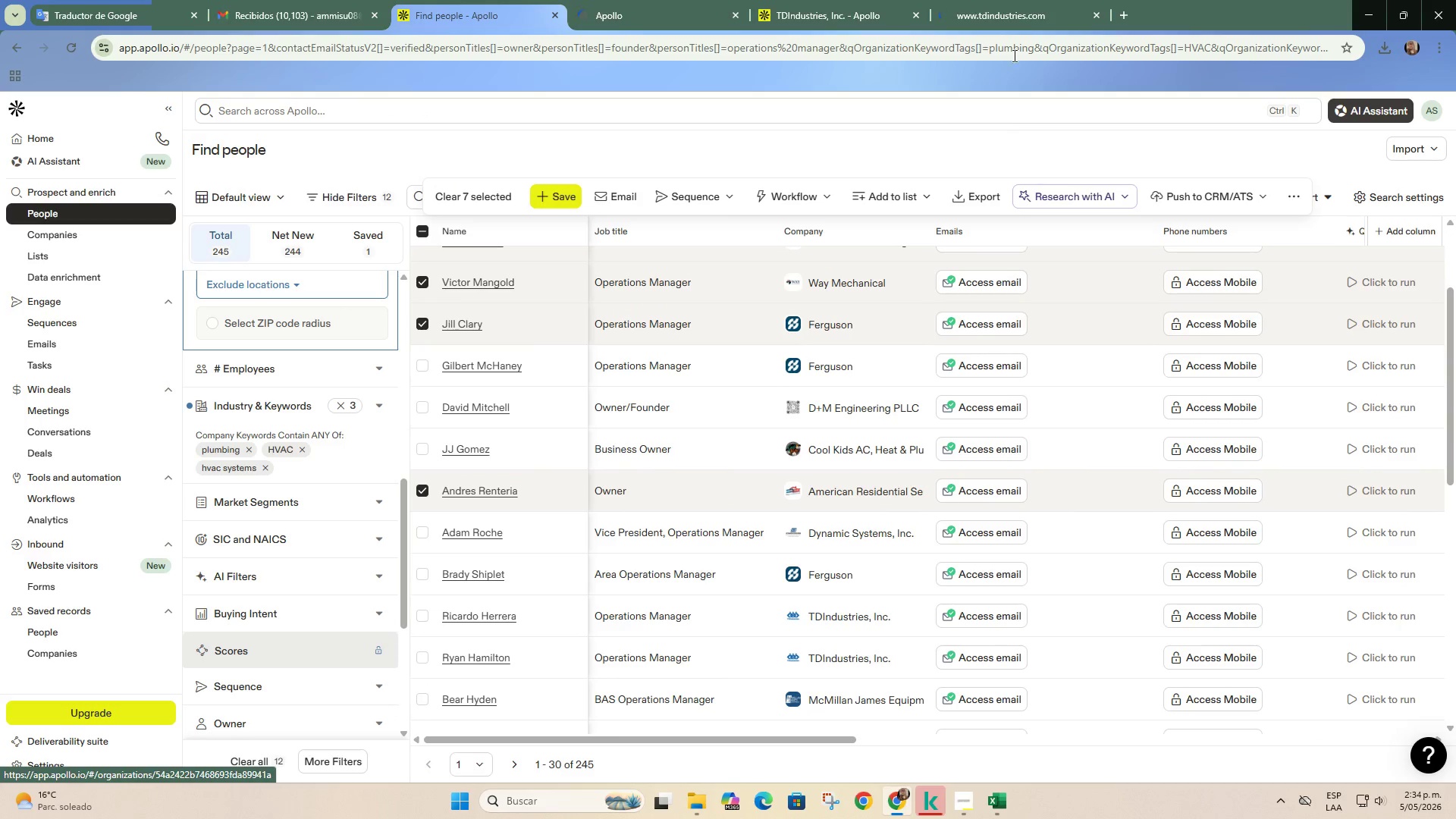 
left_click([1022, 17])
 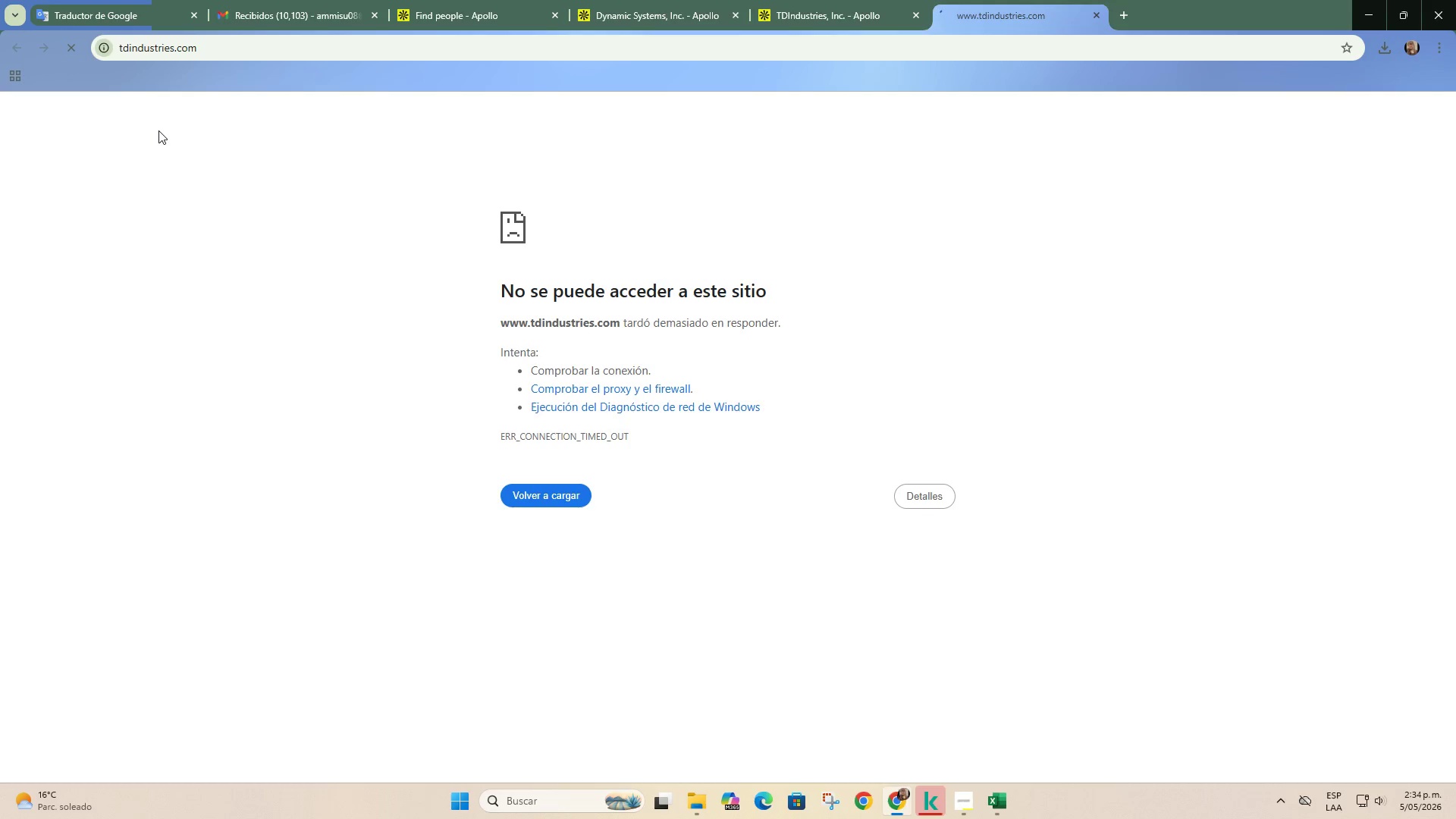 
wait(11.61)
 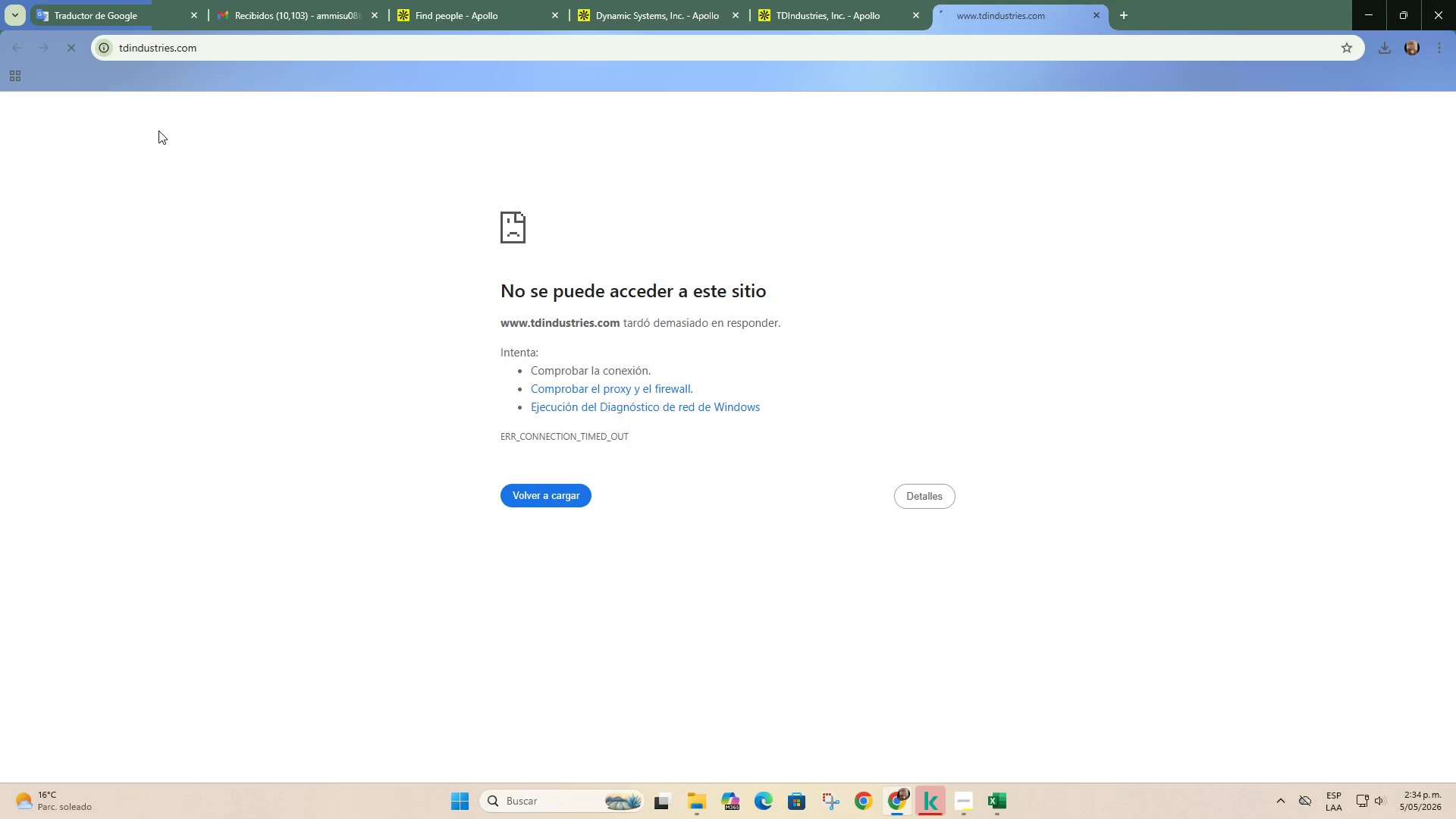 
double_click([77, 52])
 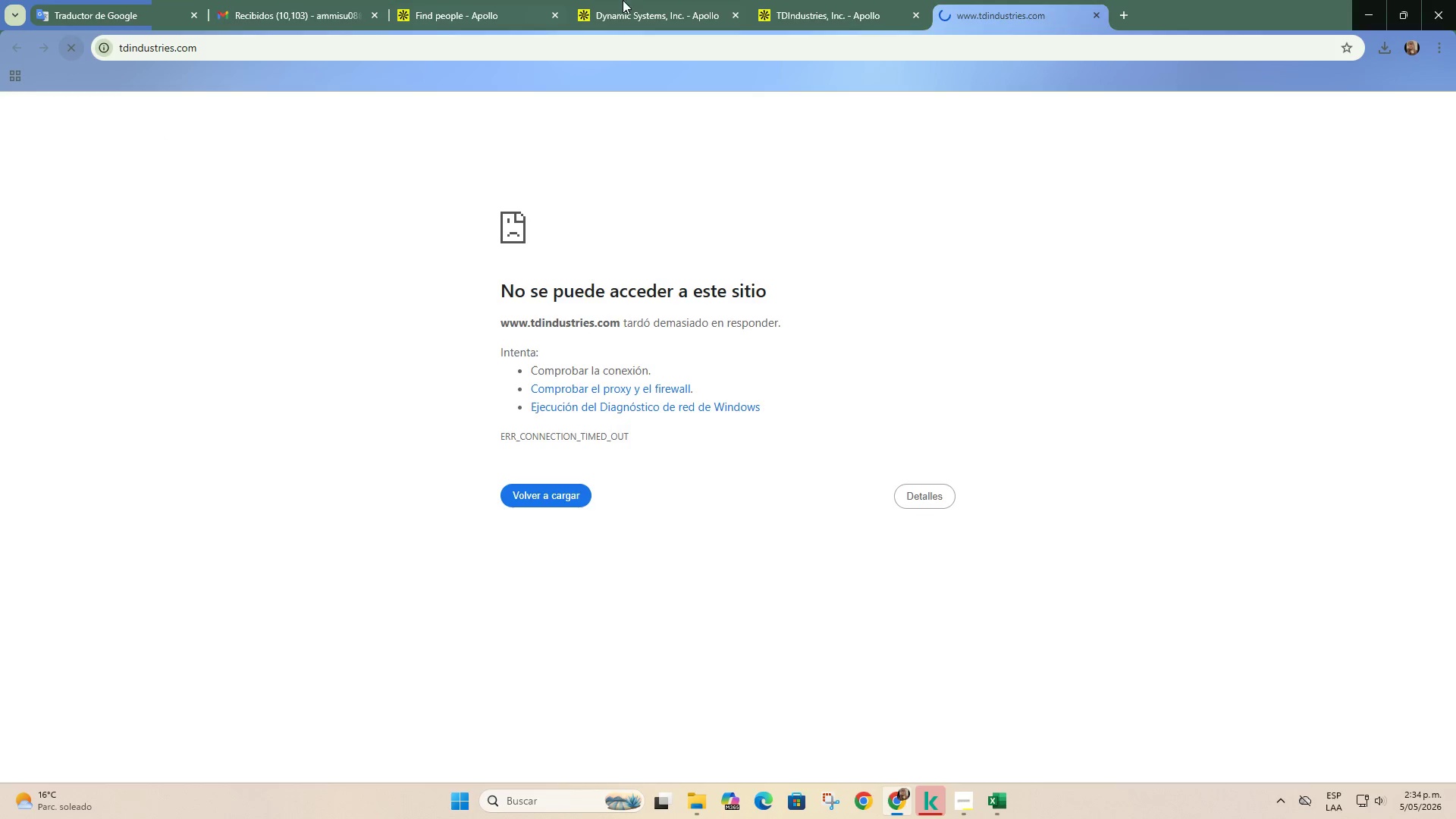 
left_click([824, 0])
 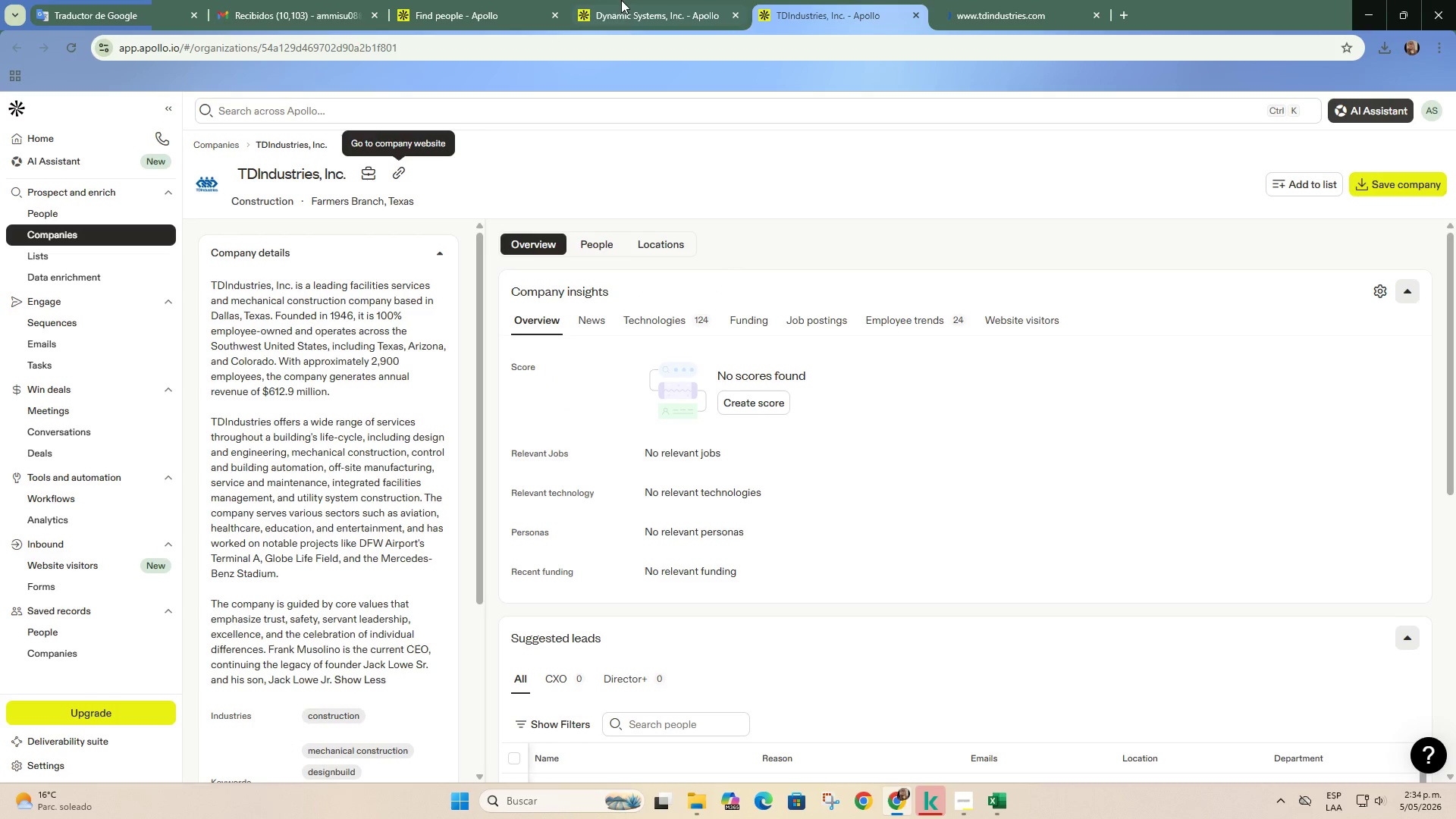 
left_click([621, 0])
 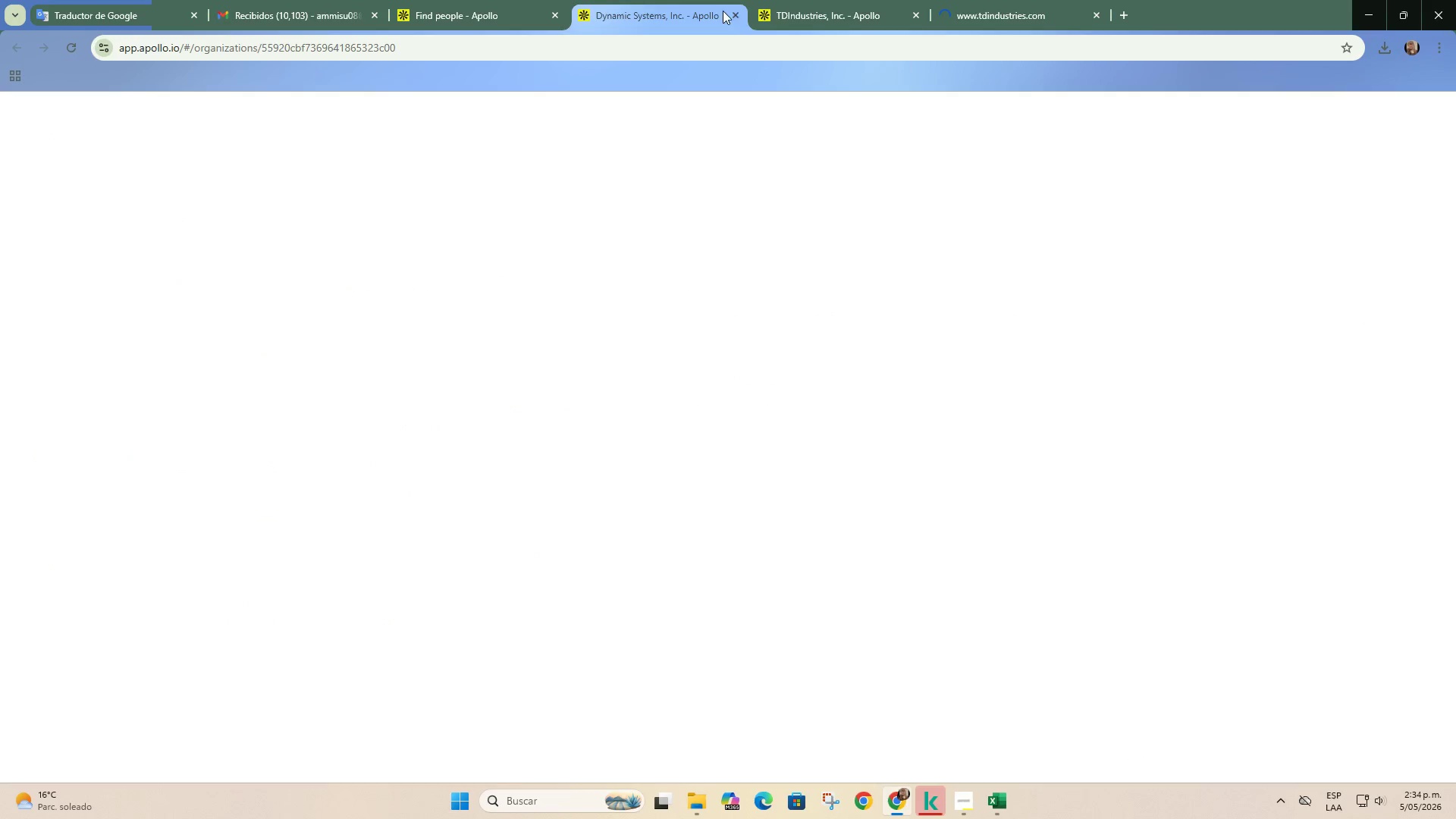 
left_click([787, 11])
 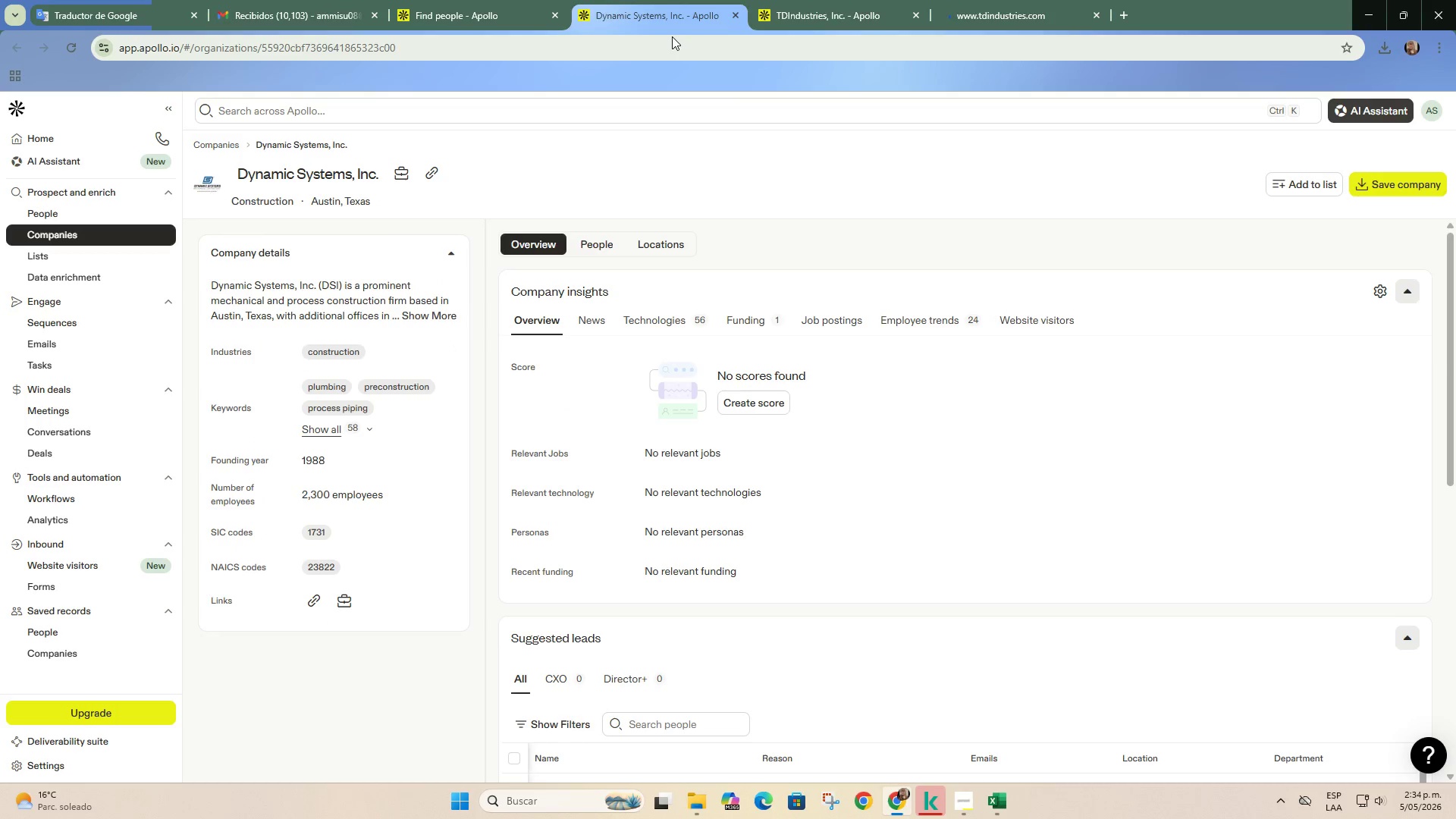 
left_click([849, 0])
 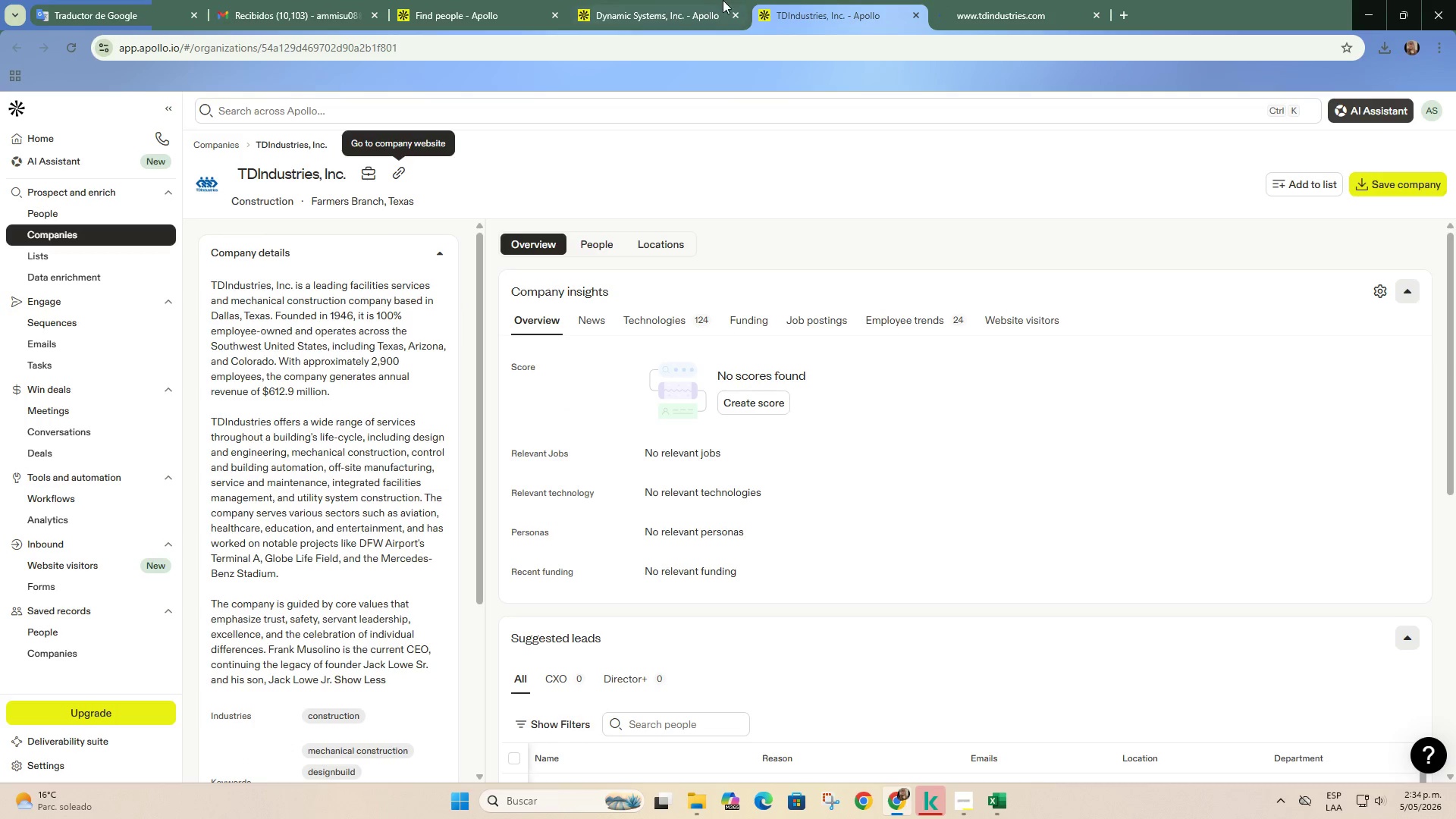 
mouse_move([724, 1])
 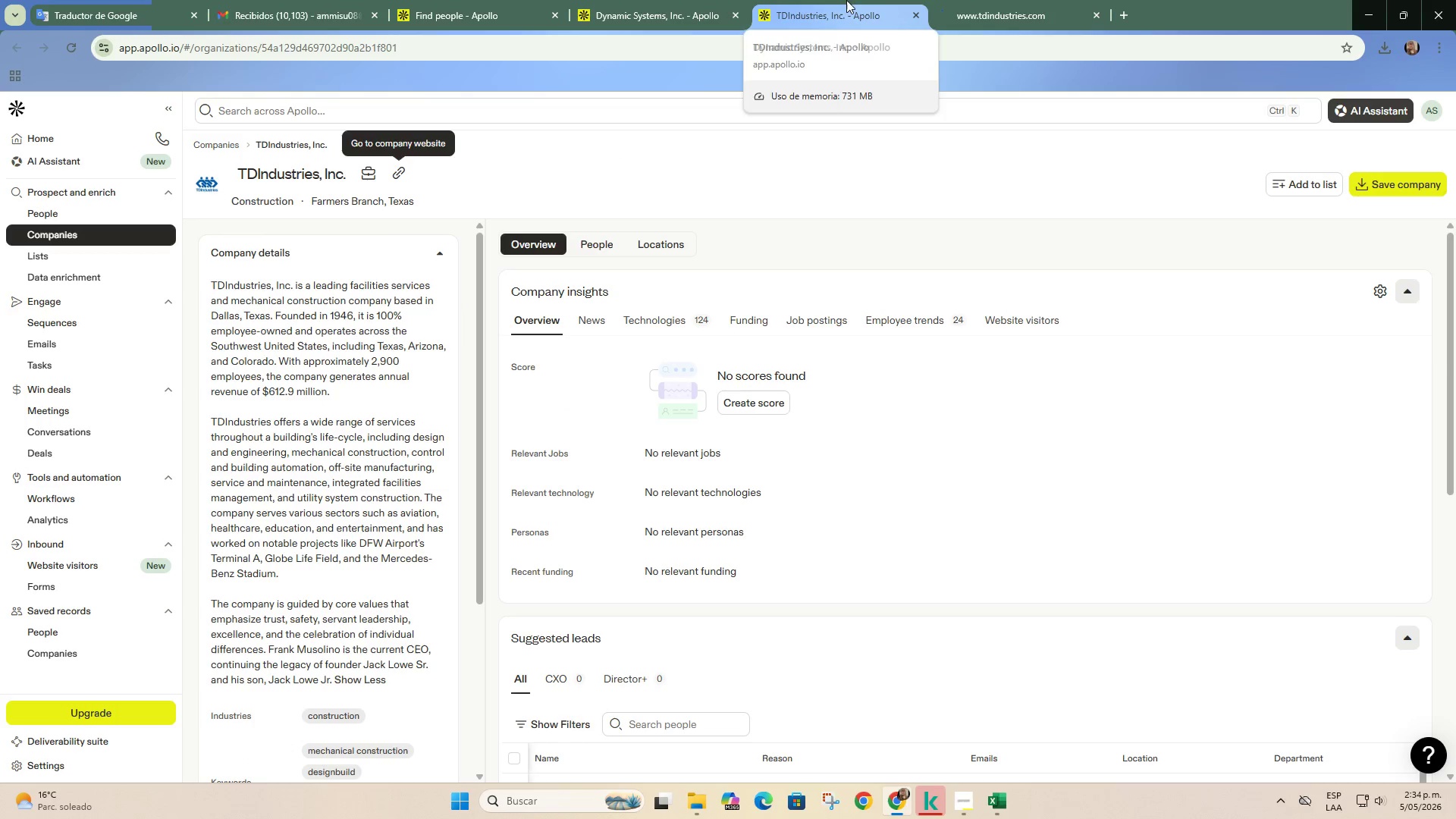 
left_click([1055, 0])
 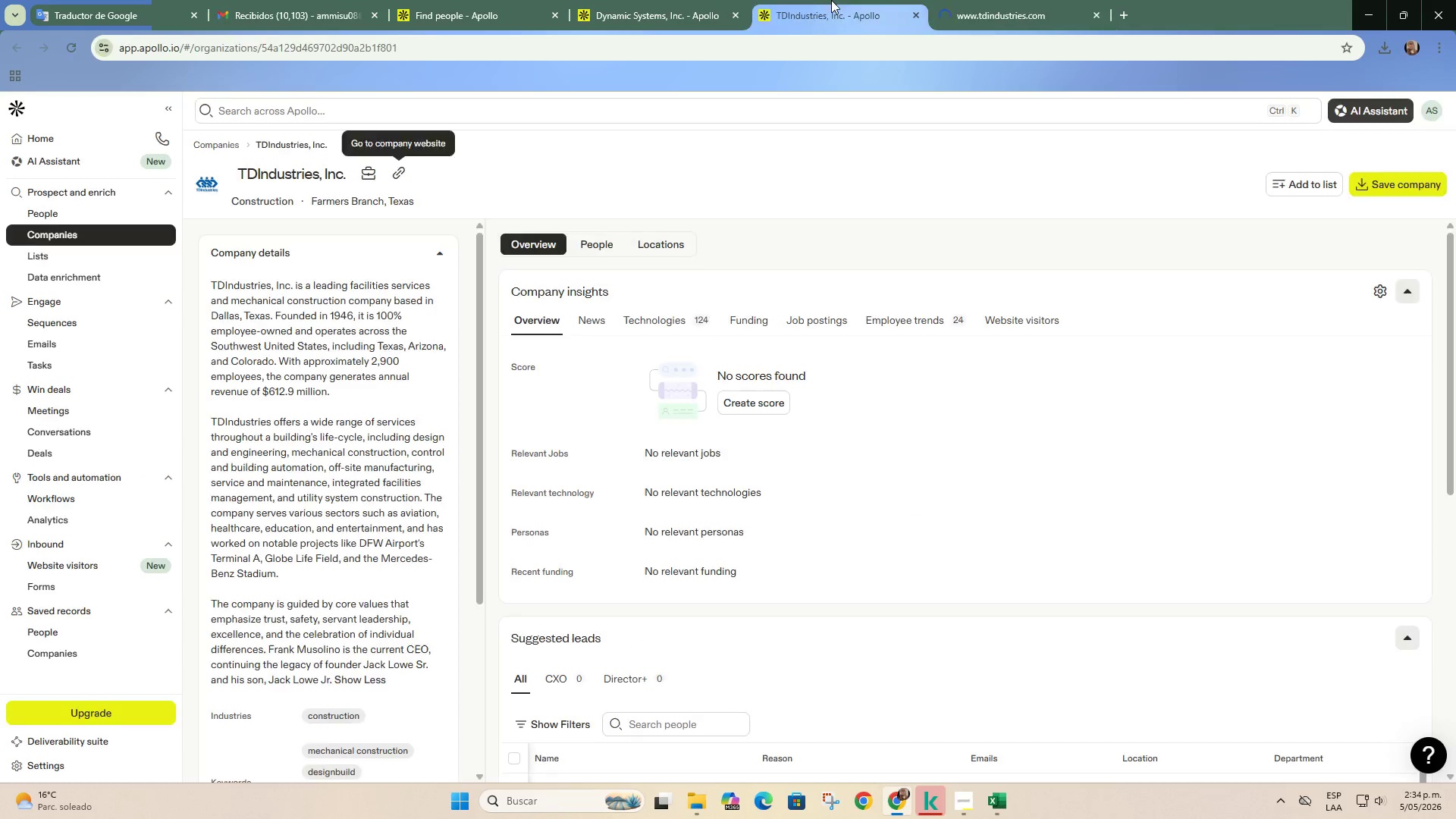 
double_click([690, 0])
 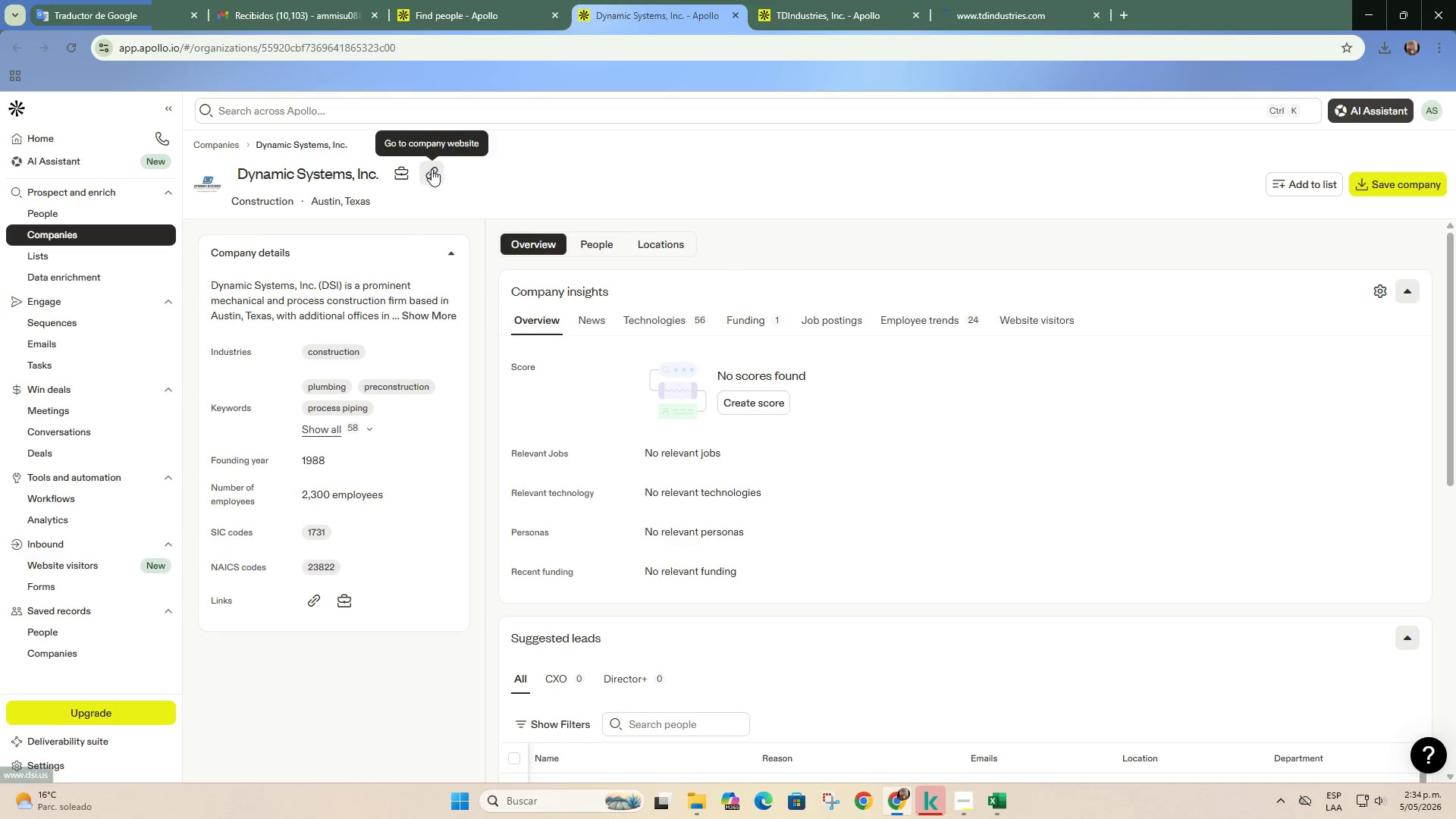 
left_click([431, 169])
 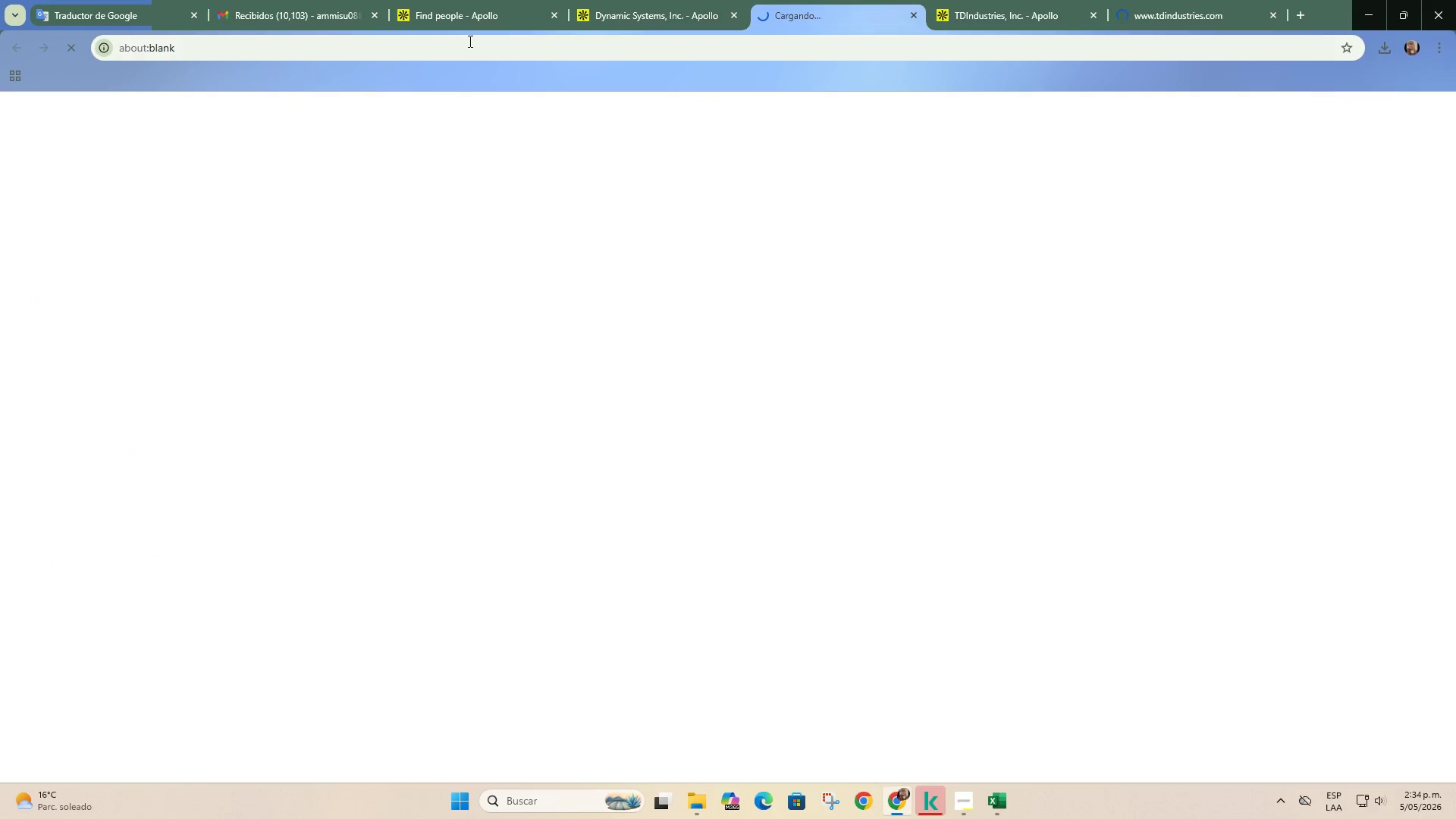 
left_click_drag(start_coordinate=[485, 19], to_coordinate=[488, 23])
 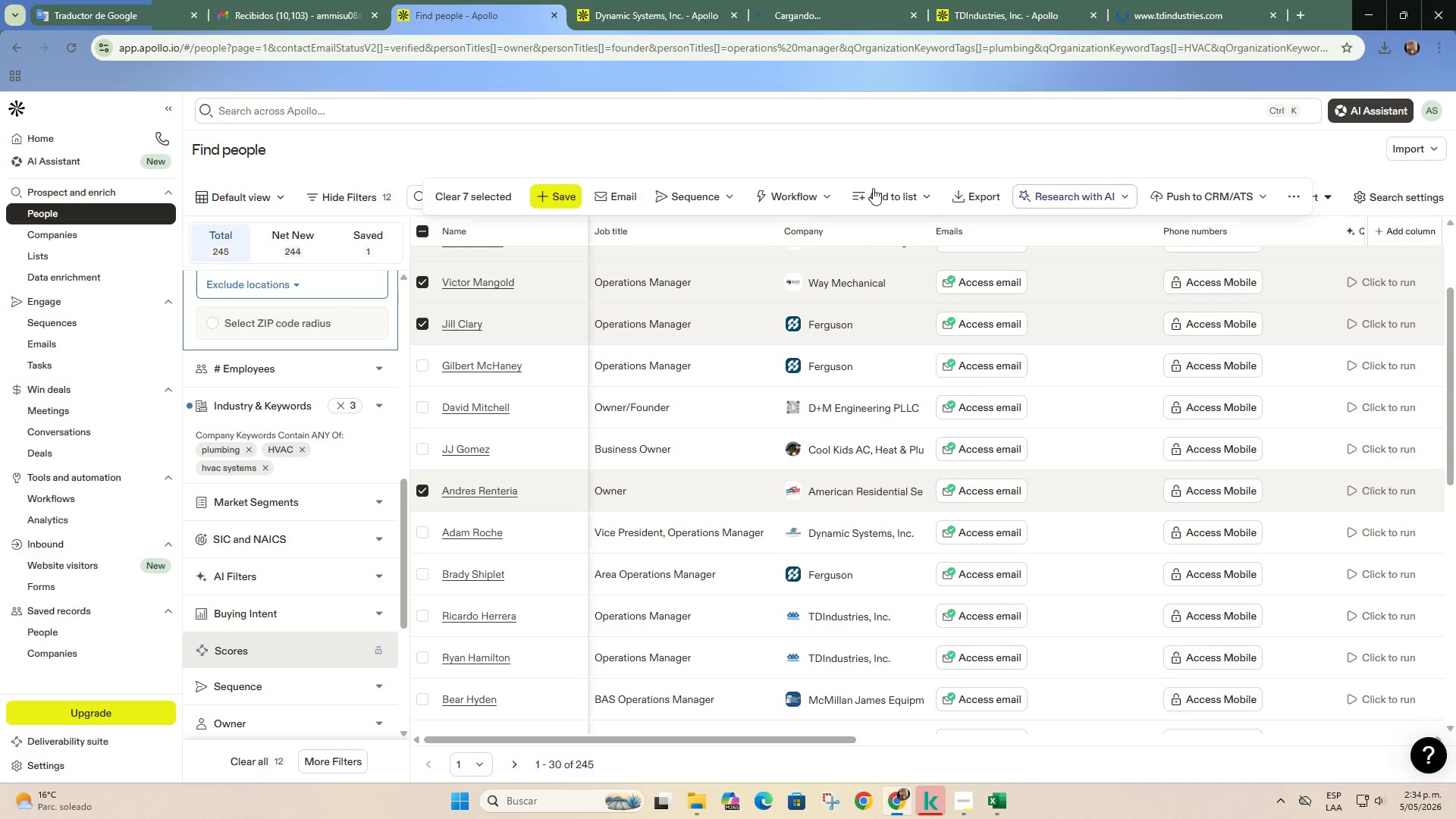 
left_click([1212, 0])
 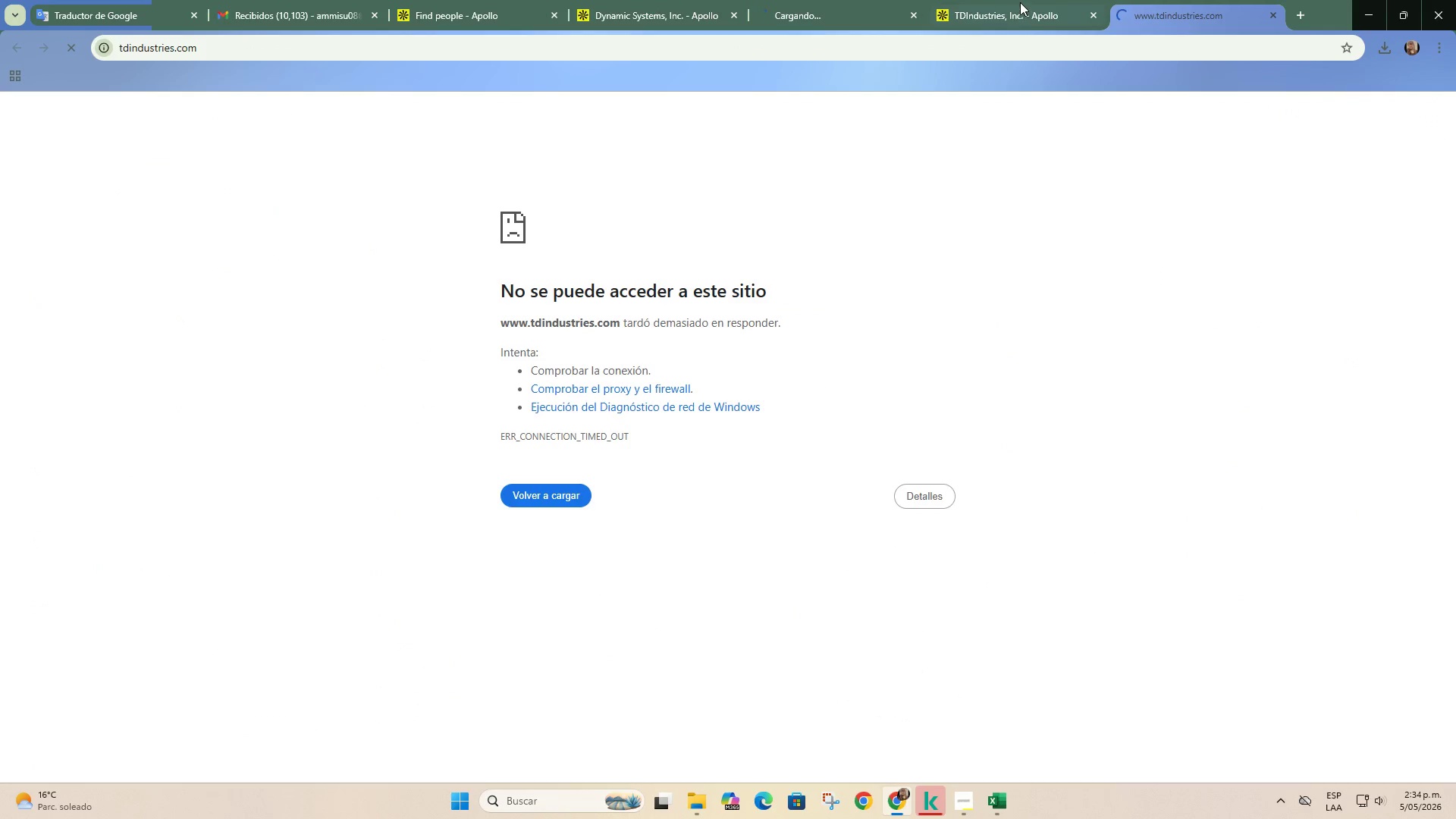 
left_click([1020, 2])
 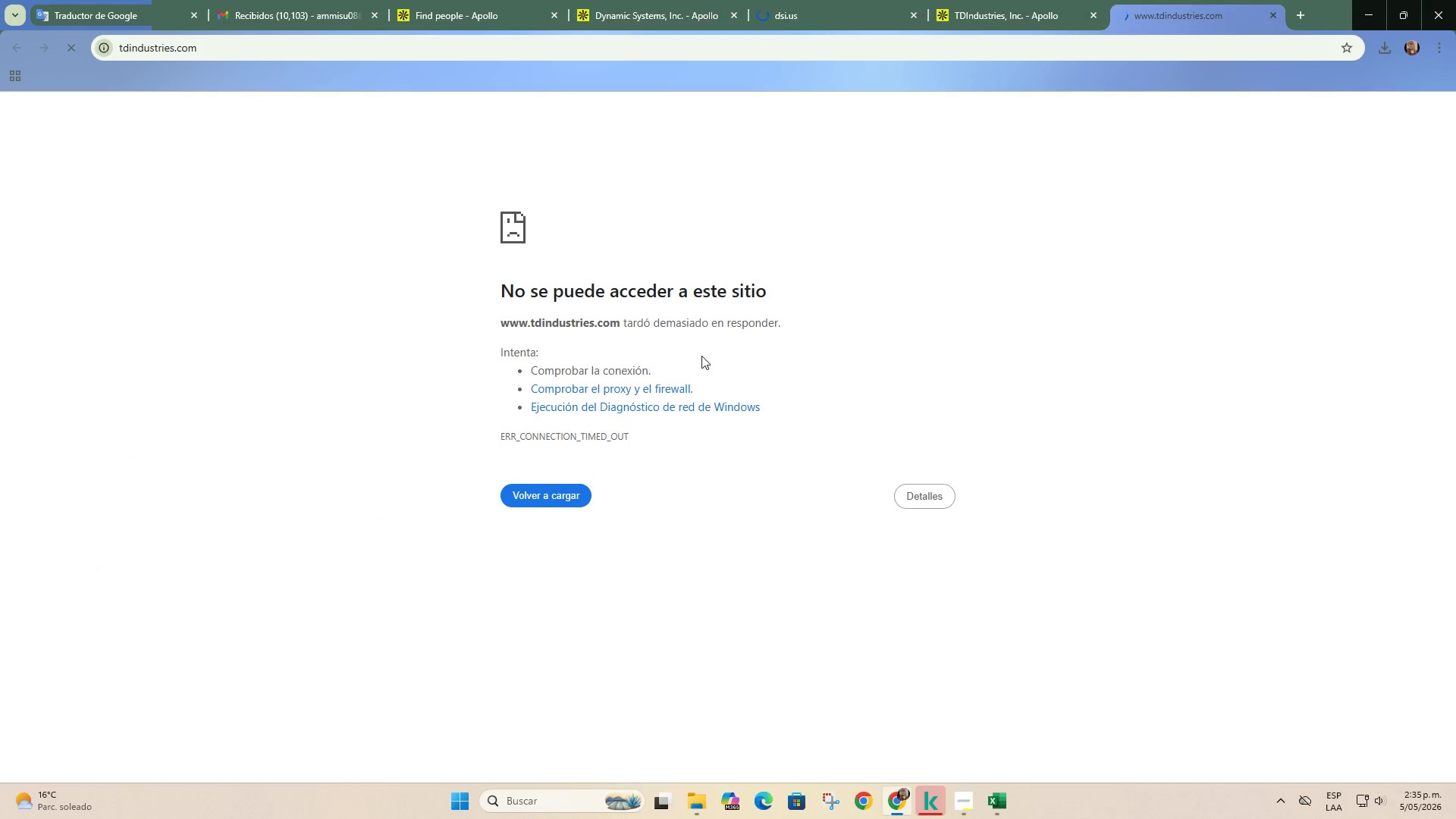 
left_click([856, 0])
 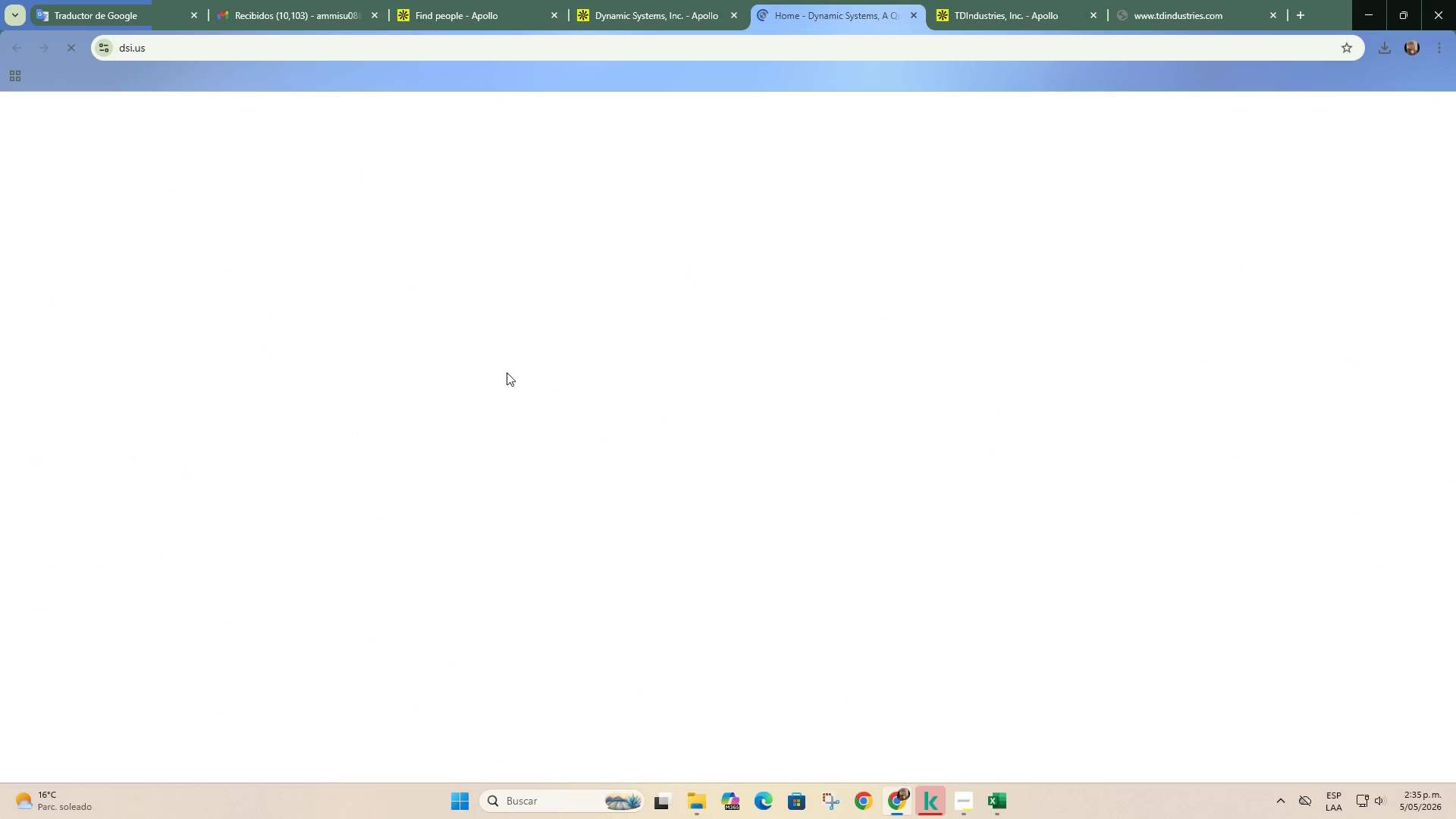 
wait(9.67)
 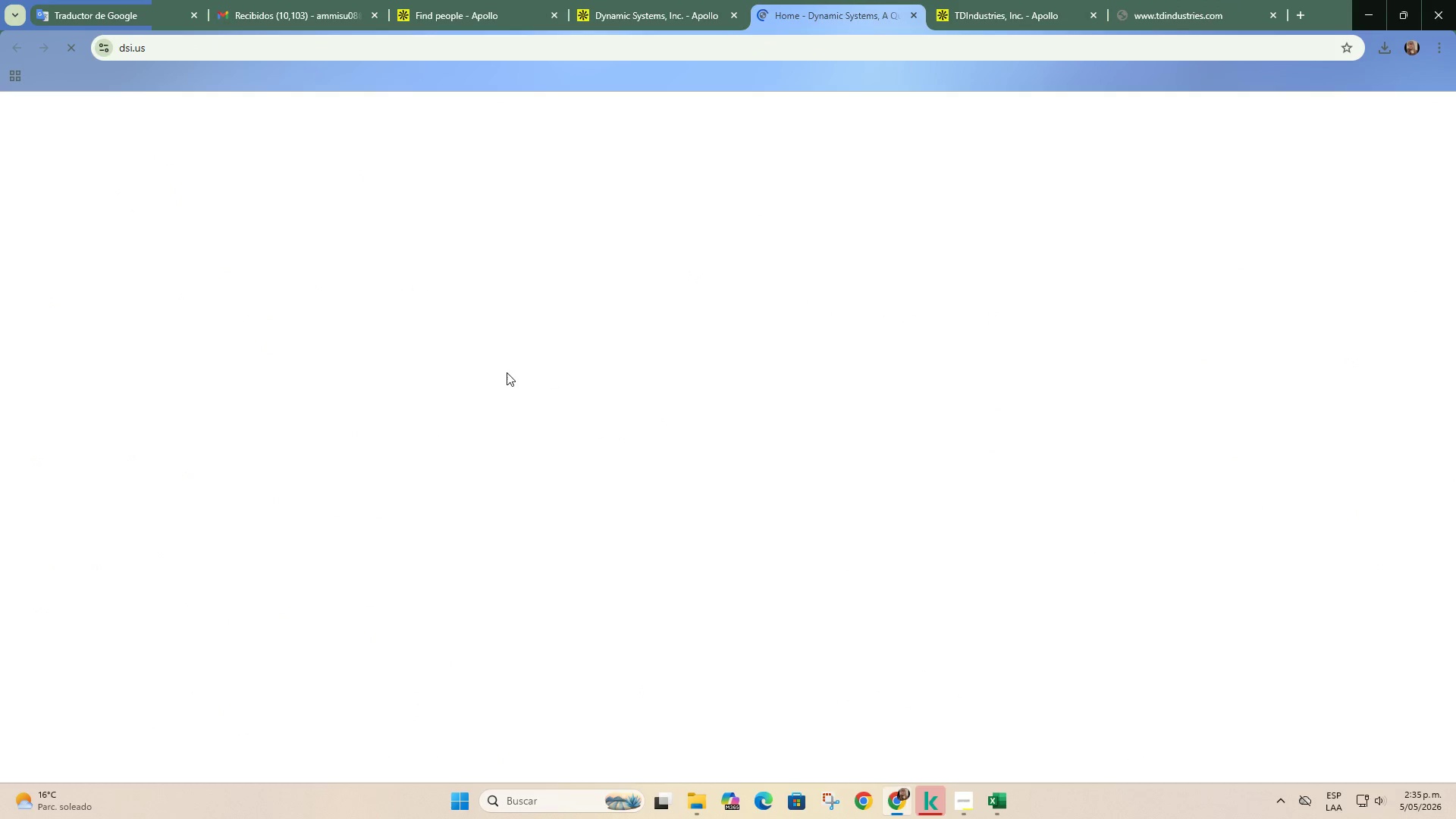 
double_click([858, 0])
 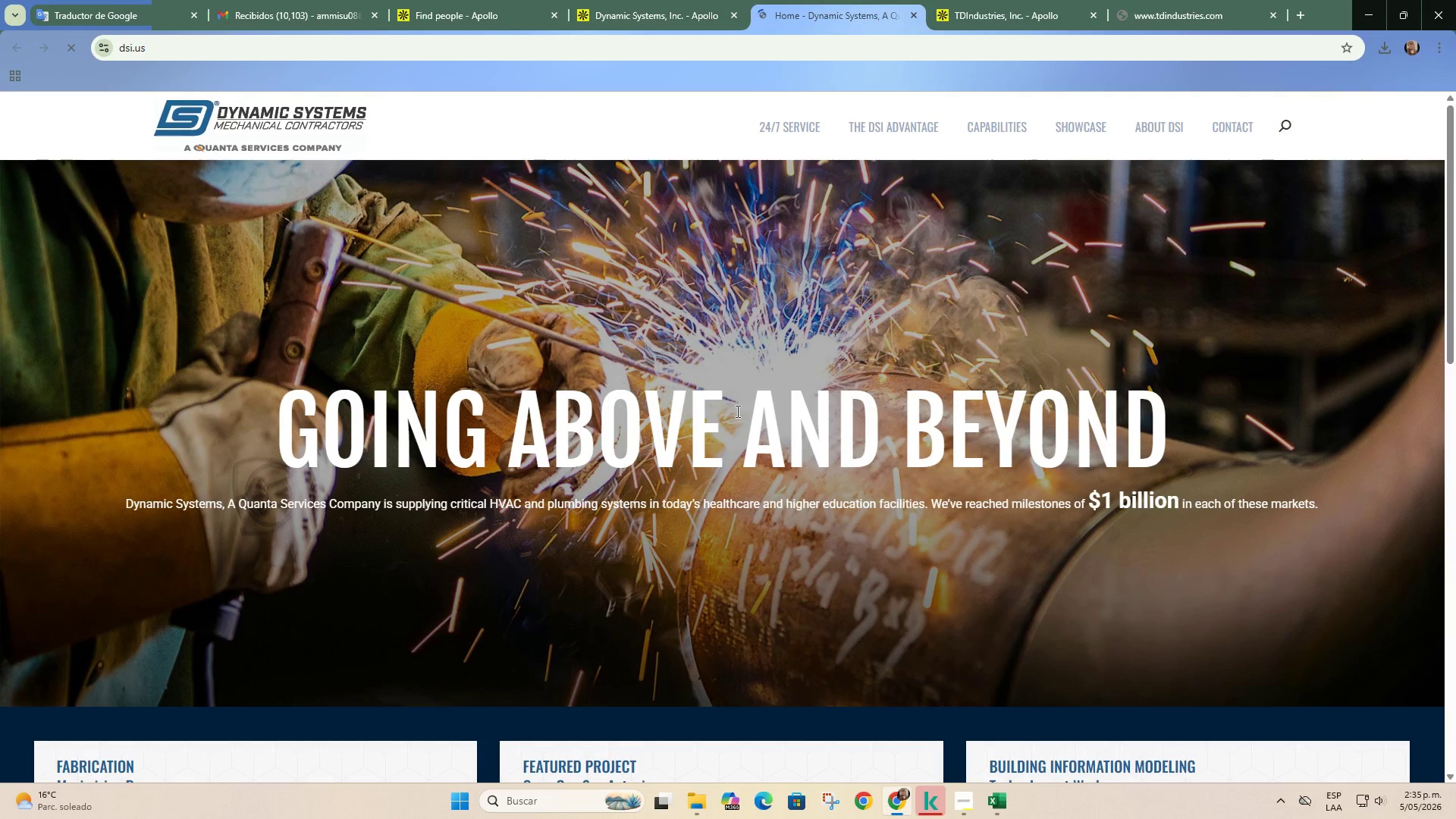 
scroll: coordinate [736, 411], scroll_direction: down, amount: 5.0
 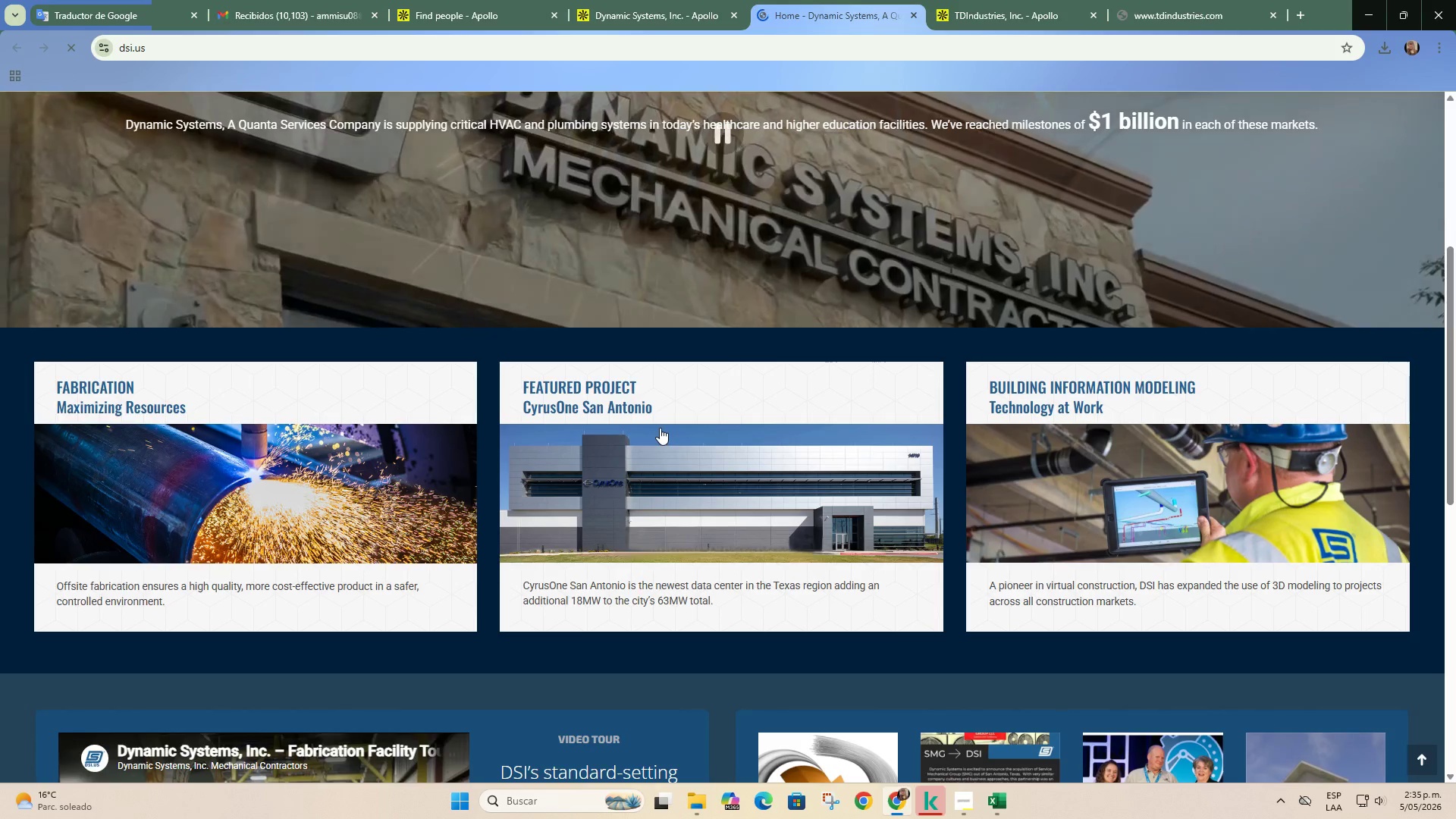 
scroll: coordinate [664, 442], scroll_direction: up, amount: 9.0
 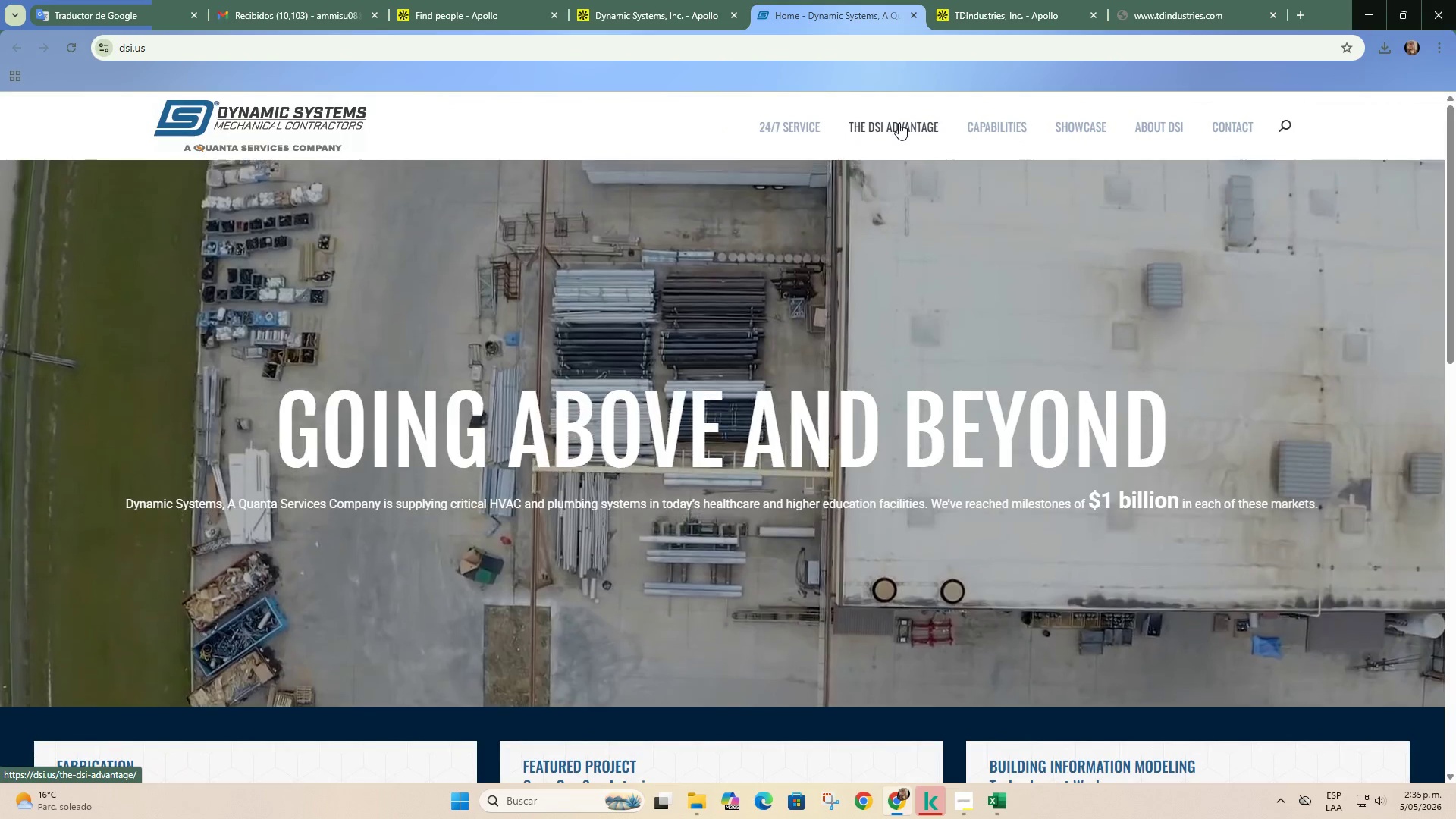 
scroll: coordinate [695, 481], scroll_direction: down, amount: 10.0
 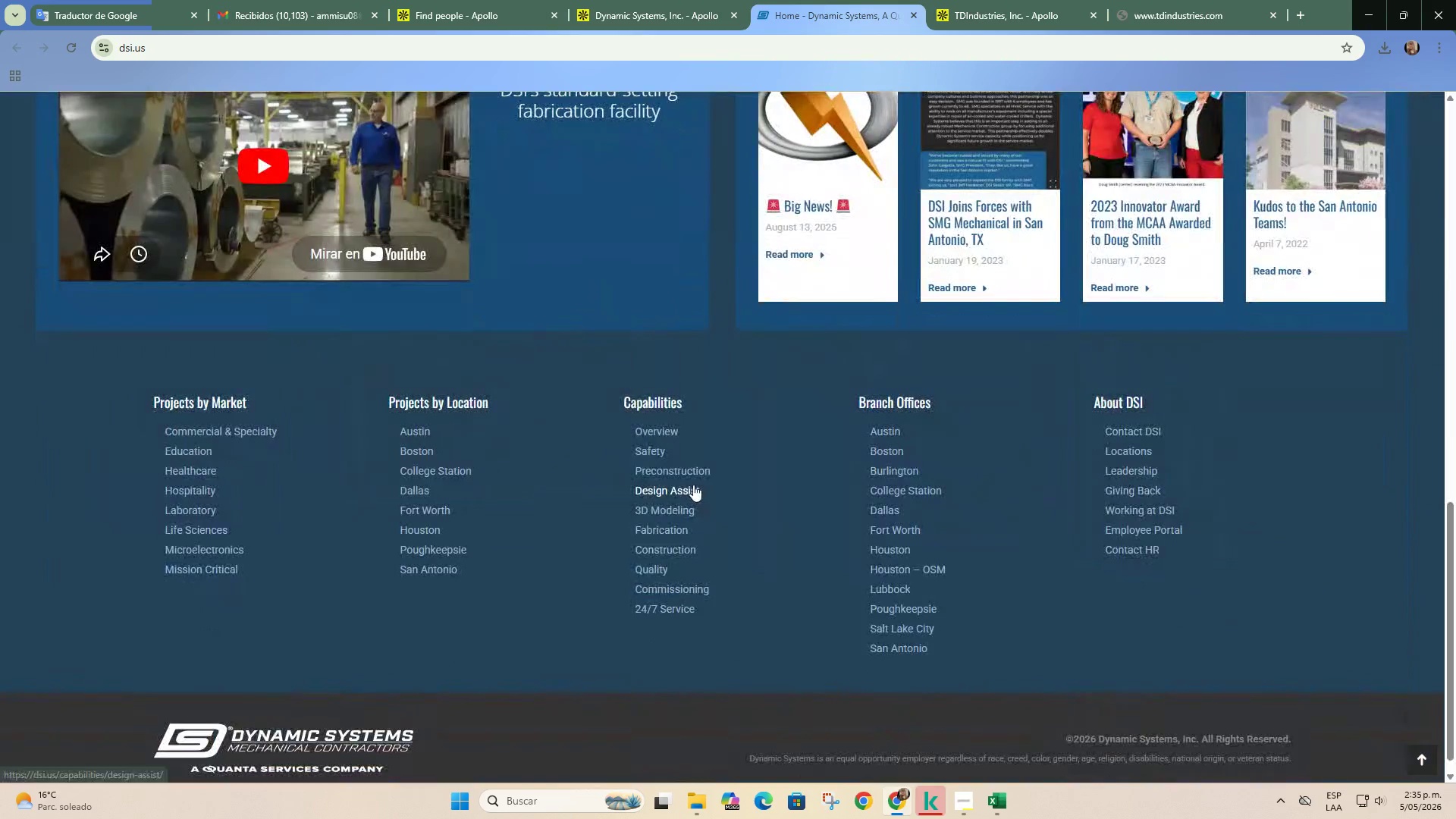 
scroll: coordinate [693, 485], scroll_direction: up, amount: 2.0
 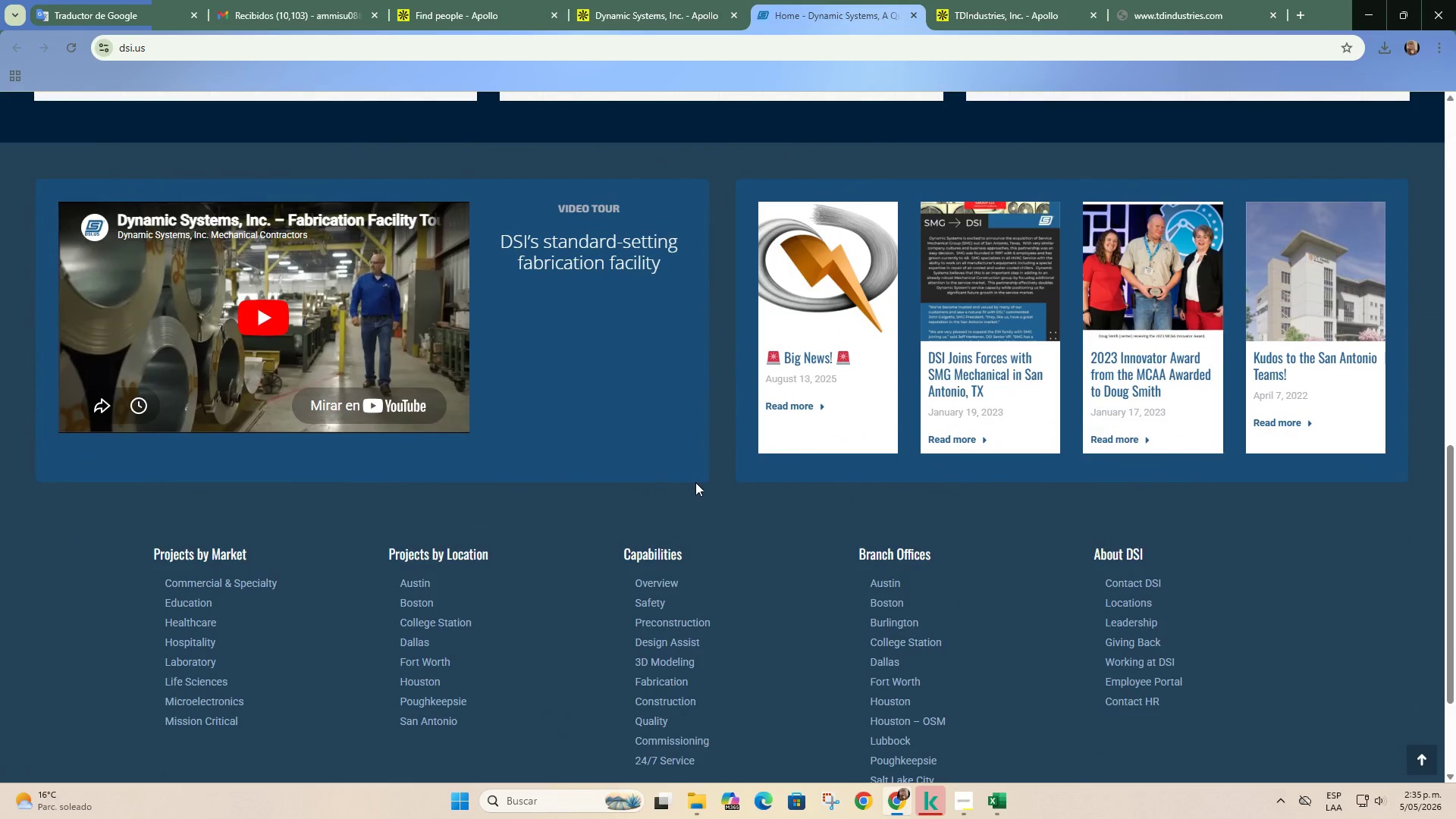 
wait(6.46)
 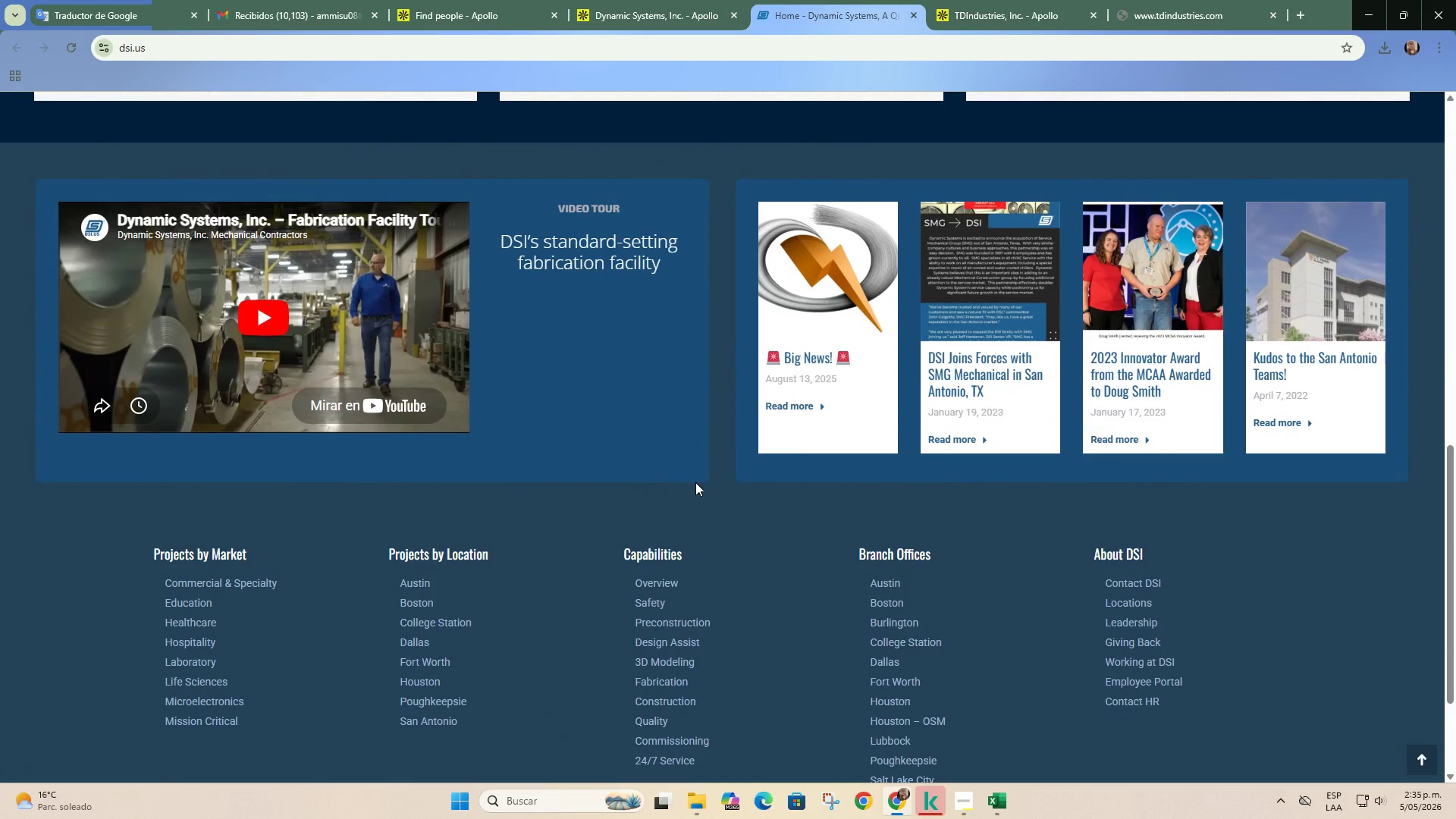 
scroll: coordinate [878, 546], scroll_direction: up, amount: 14.0
 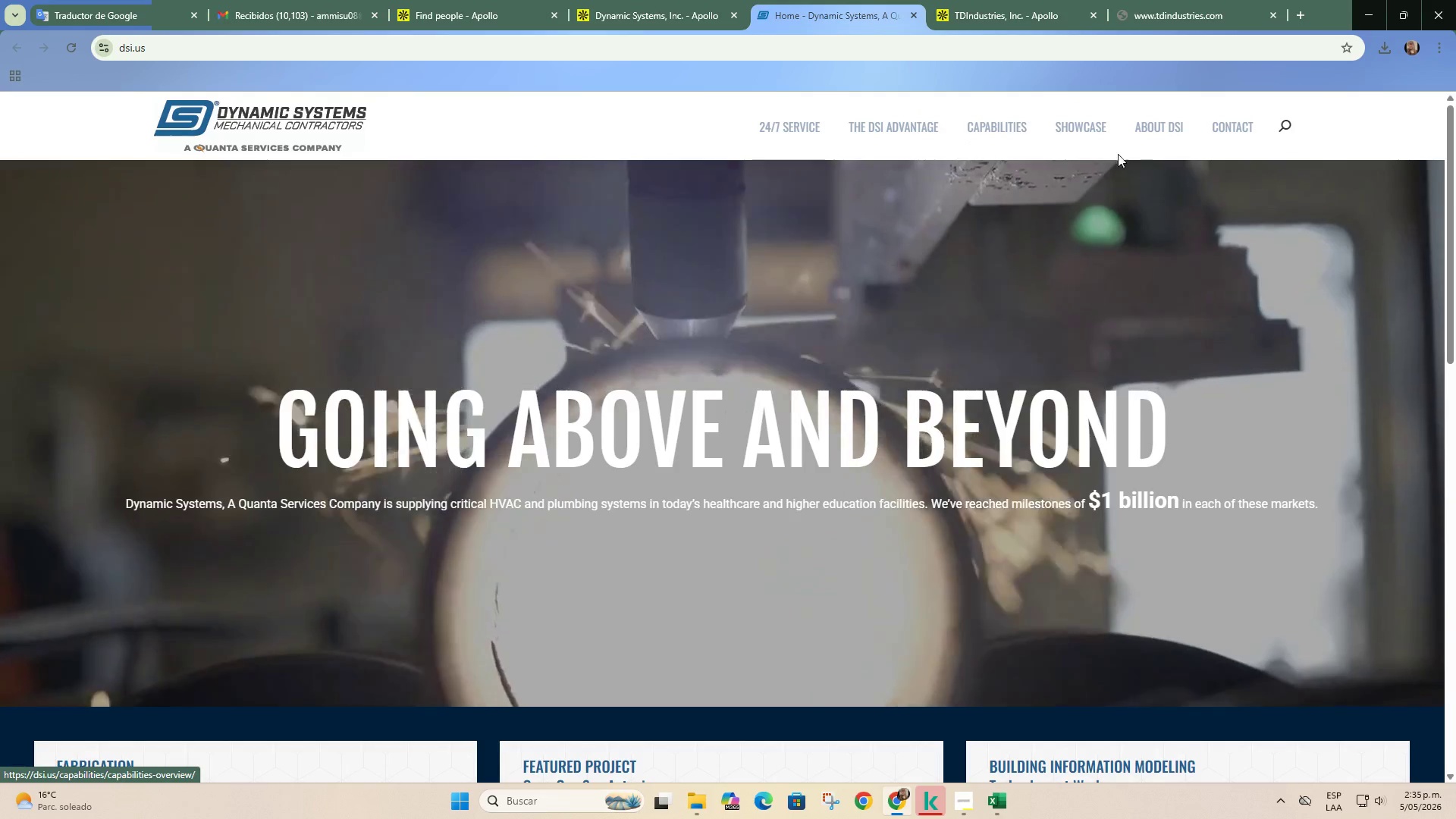 
wait(6.6)
 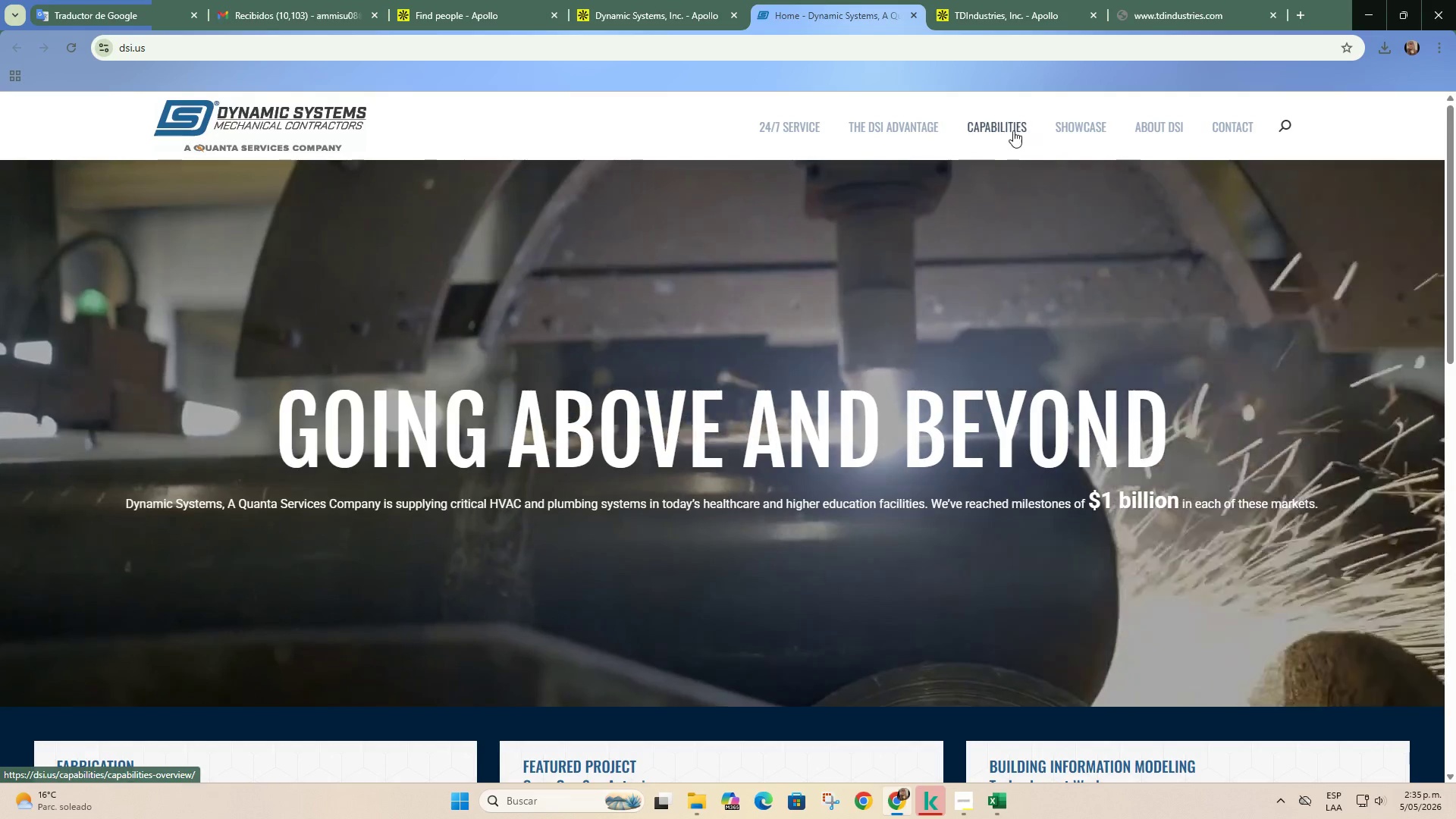 
scroll: coordinate [740, 420], scroll_direction: down, amount: 10.0
 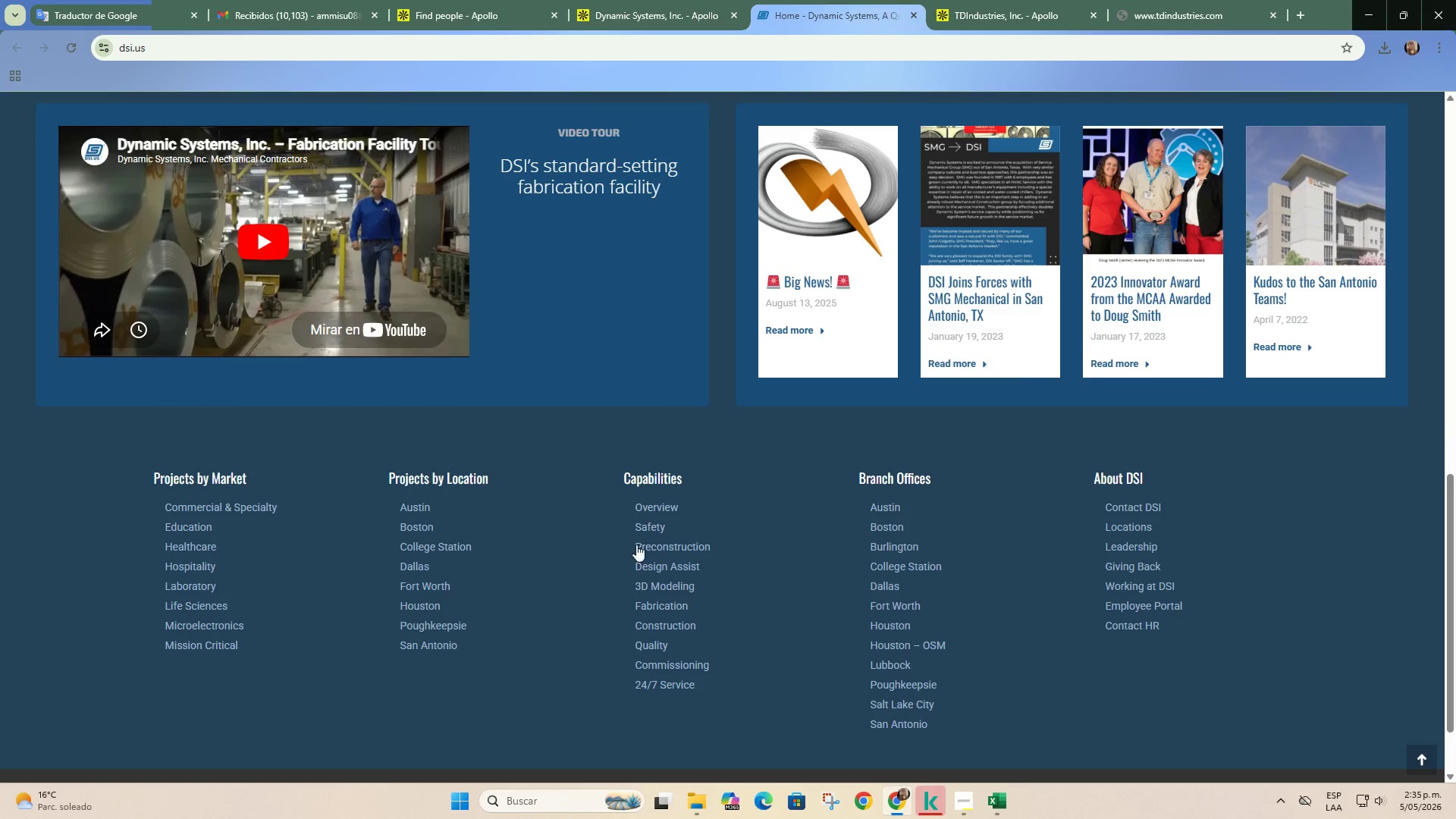 
scroll: coordinate [1084, 601], scroll_direction: up, amount: 16.0
 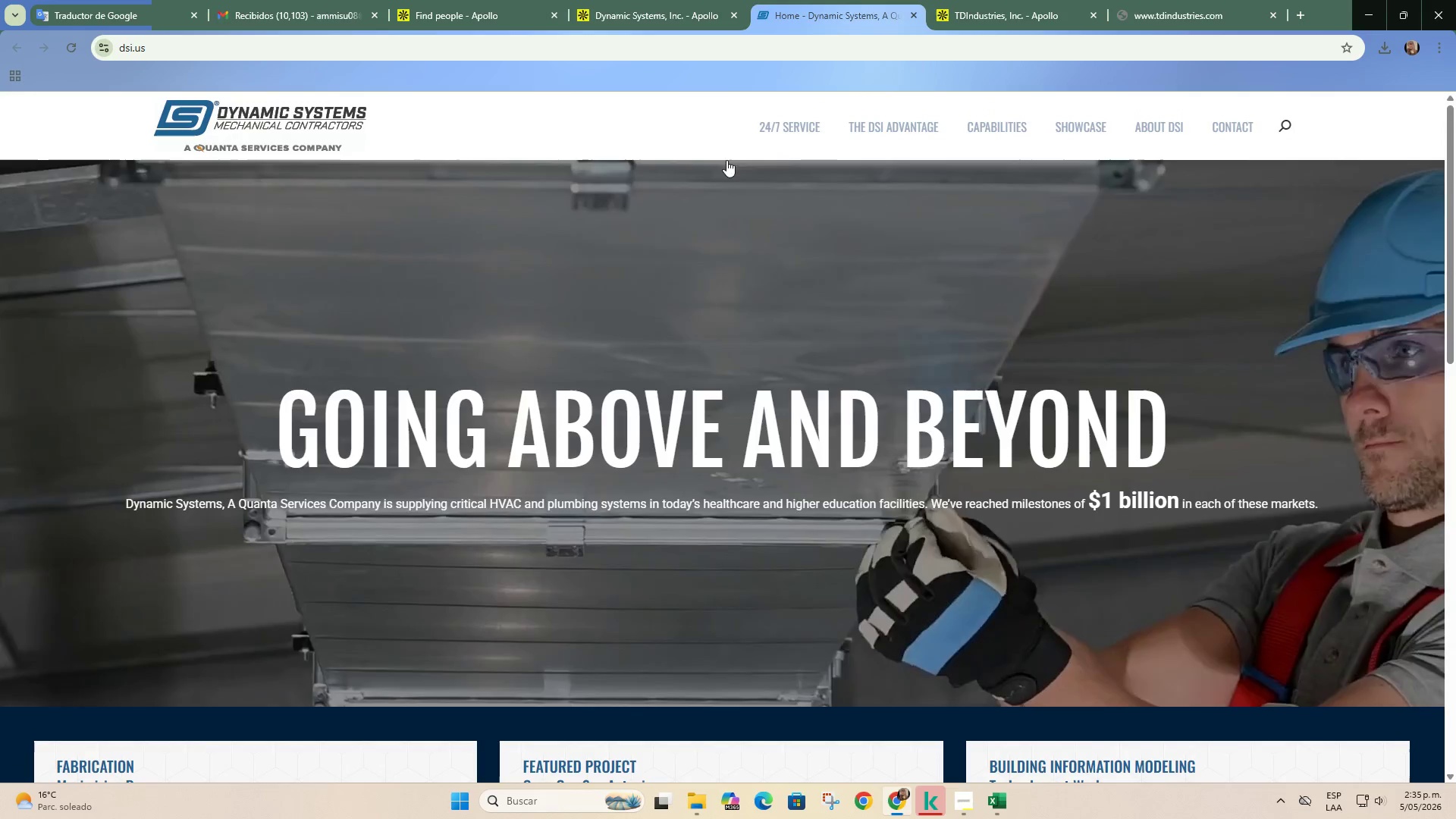 
left_click([777, 129])
 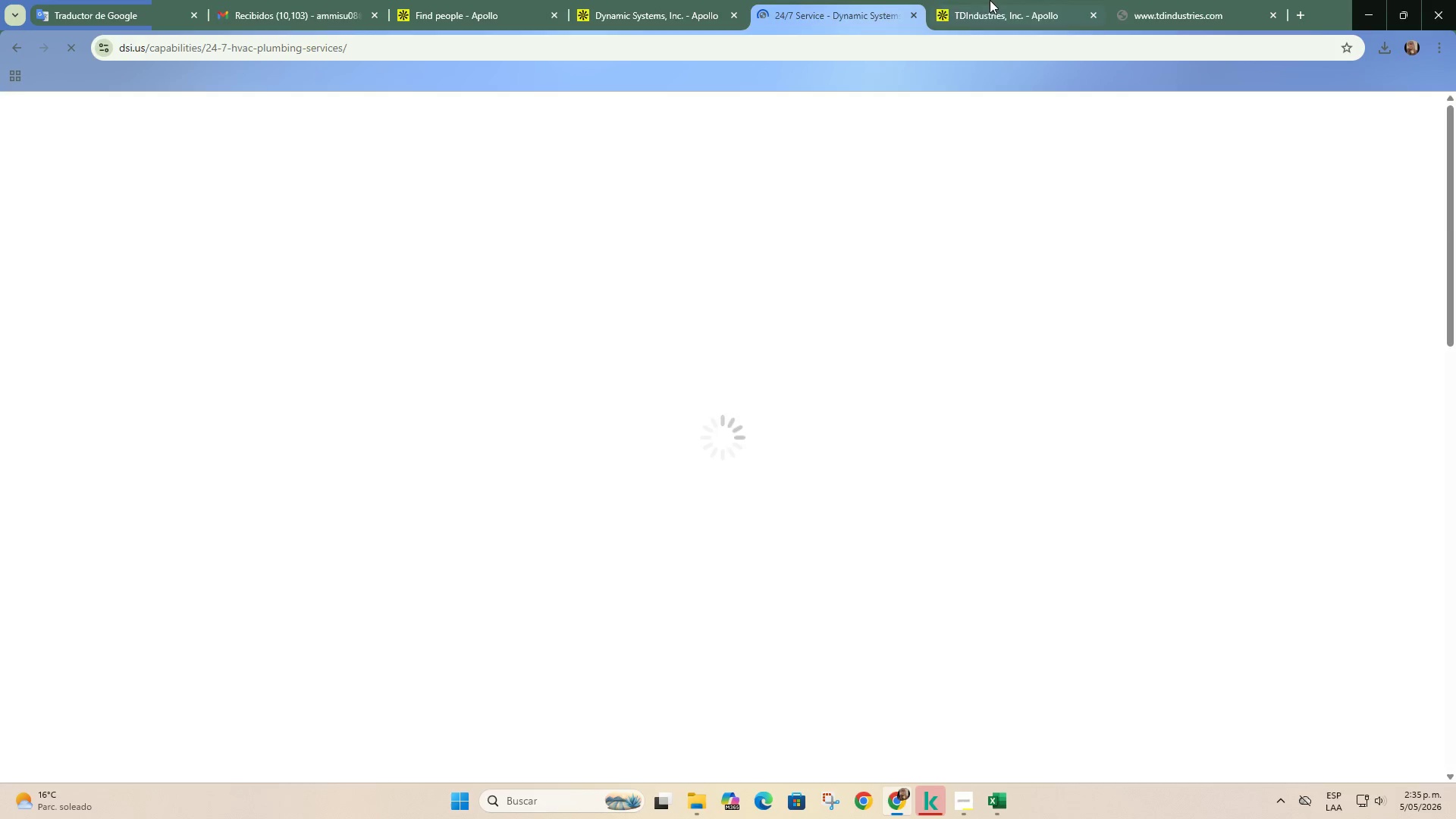 
double_click([1147, 0])
 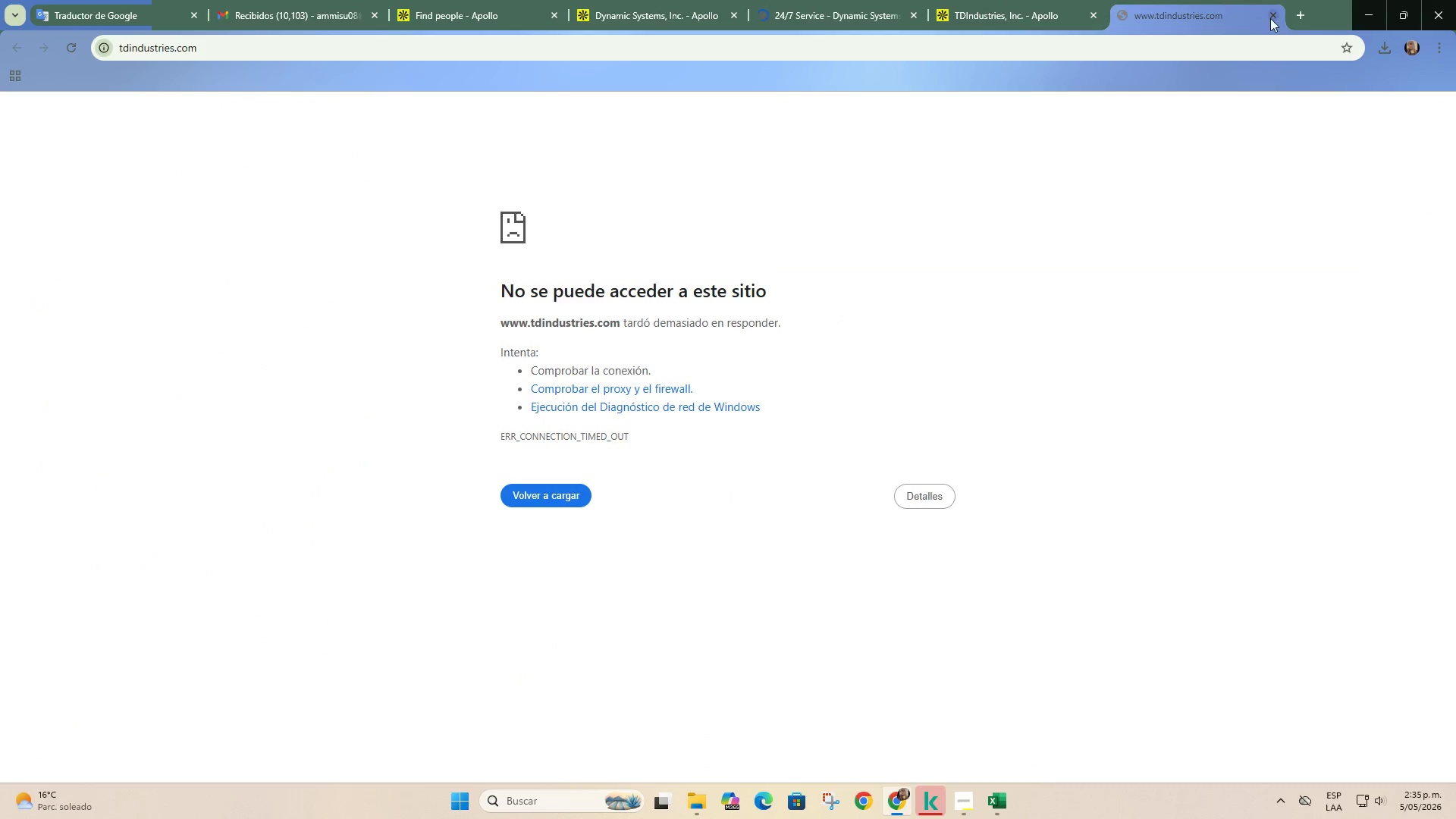 
left_click([1276, 18])
 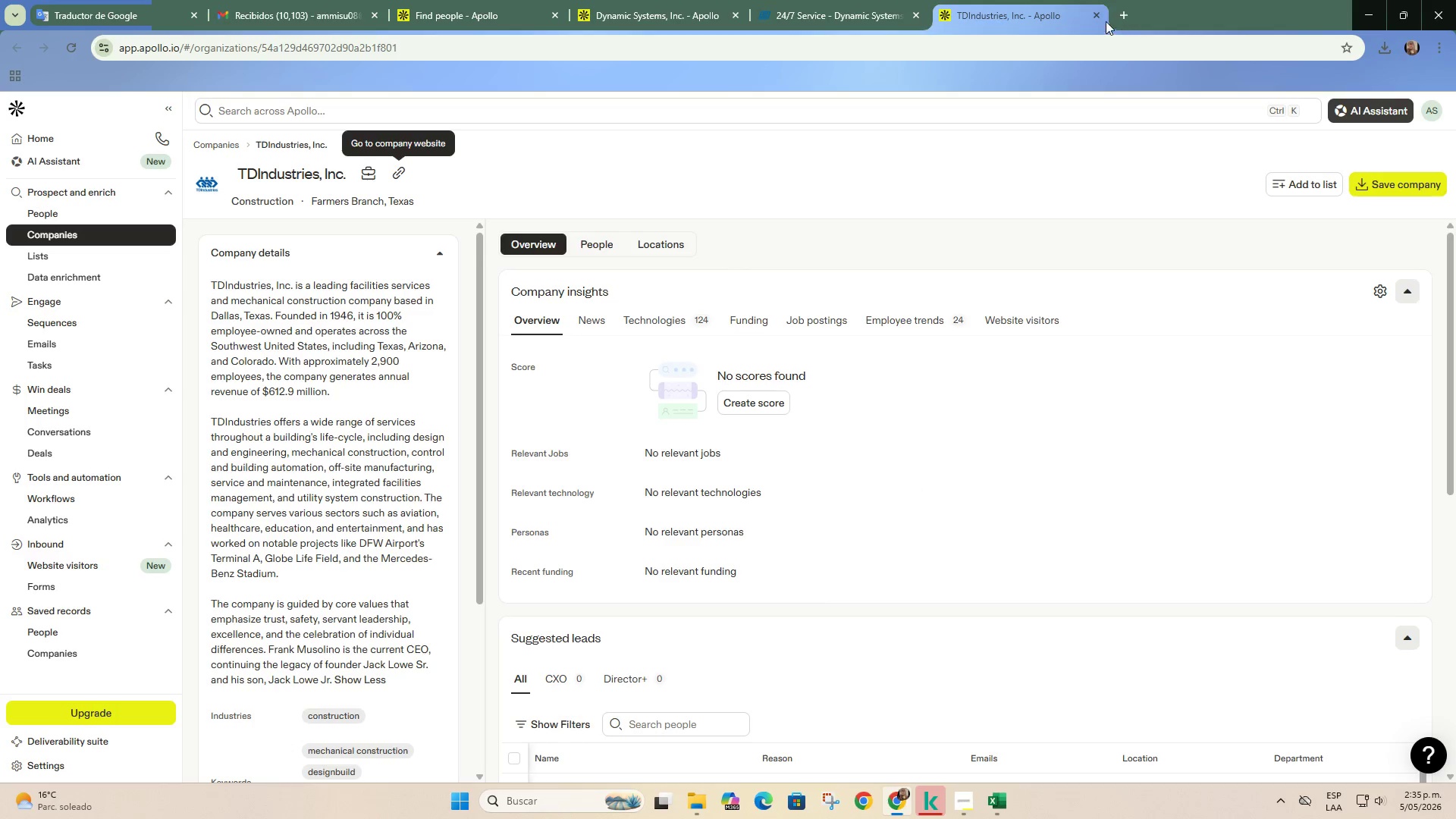 
left_click([1094, 14])
 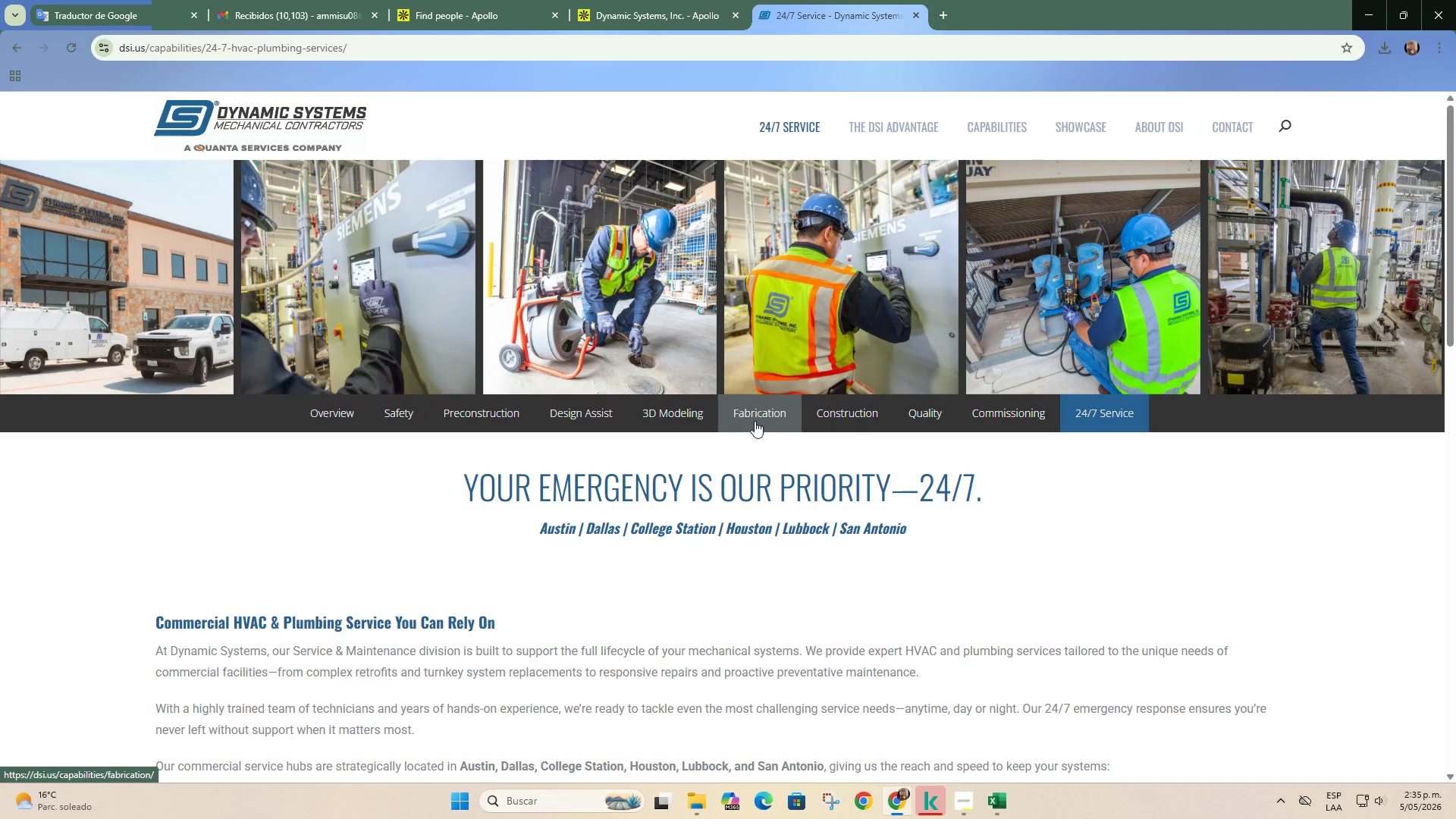 
left_click([673, 0])
 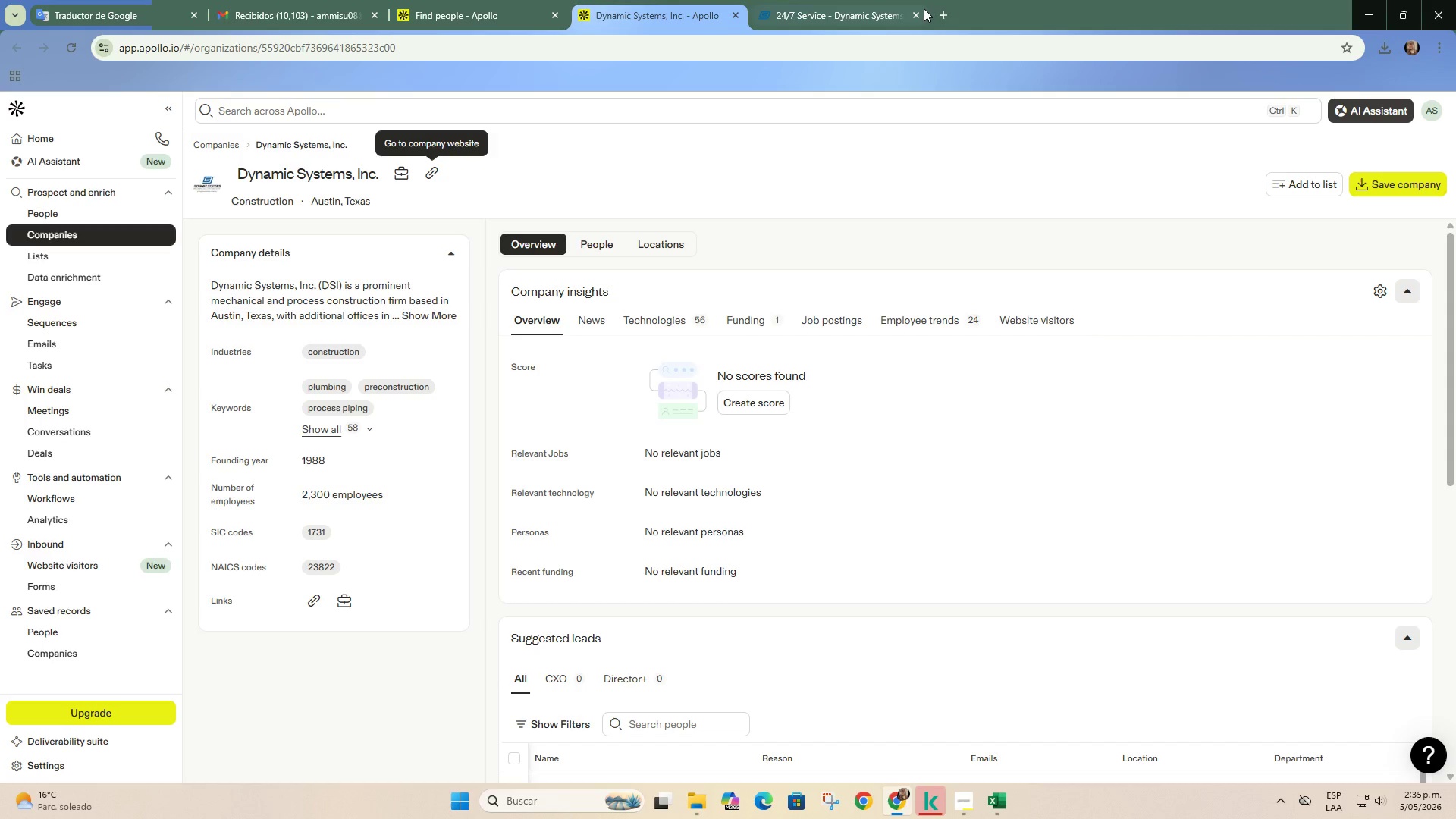 
left_click([917, 14])
 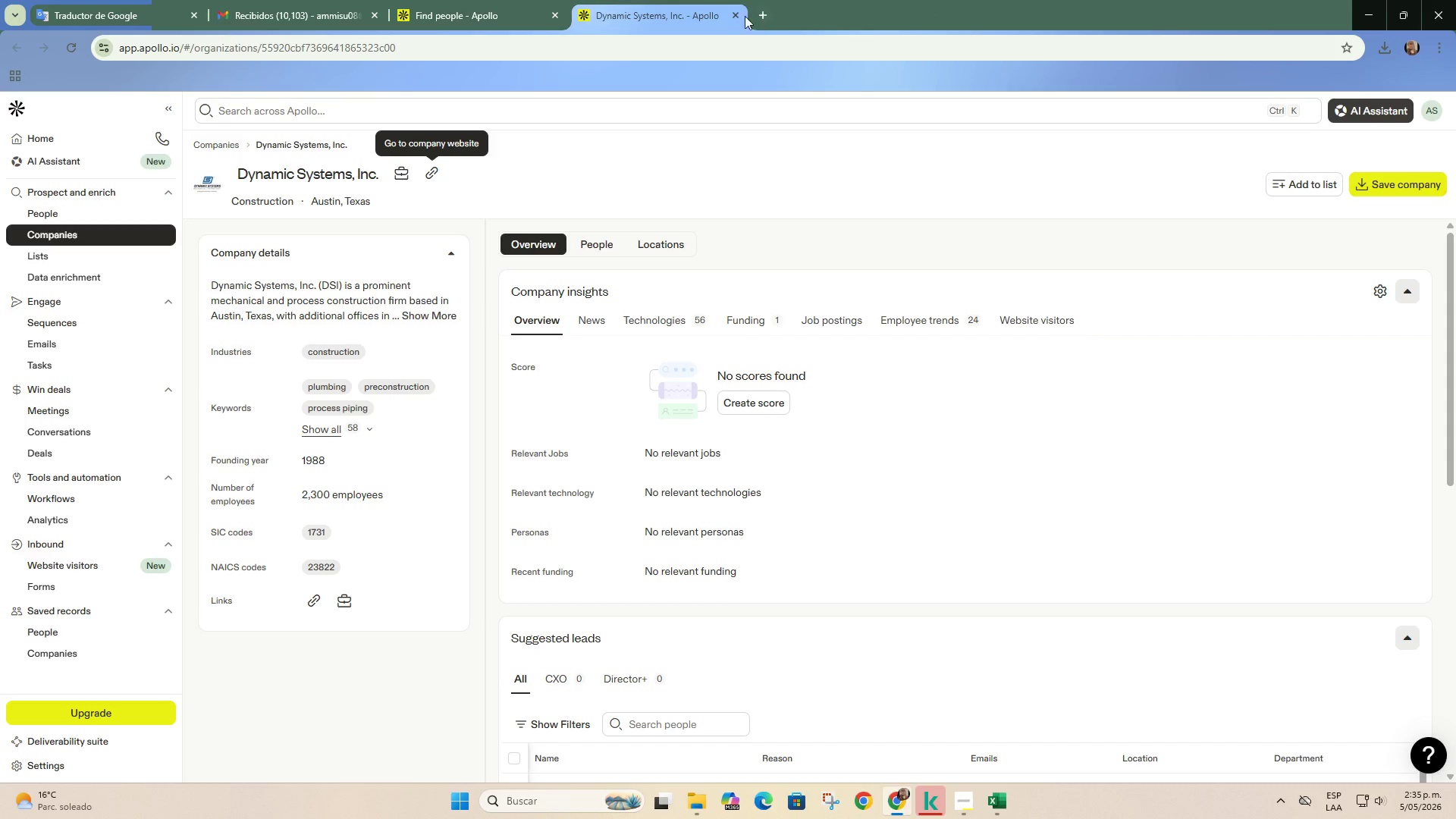 
left_click([731, 14])
 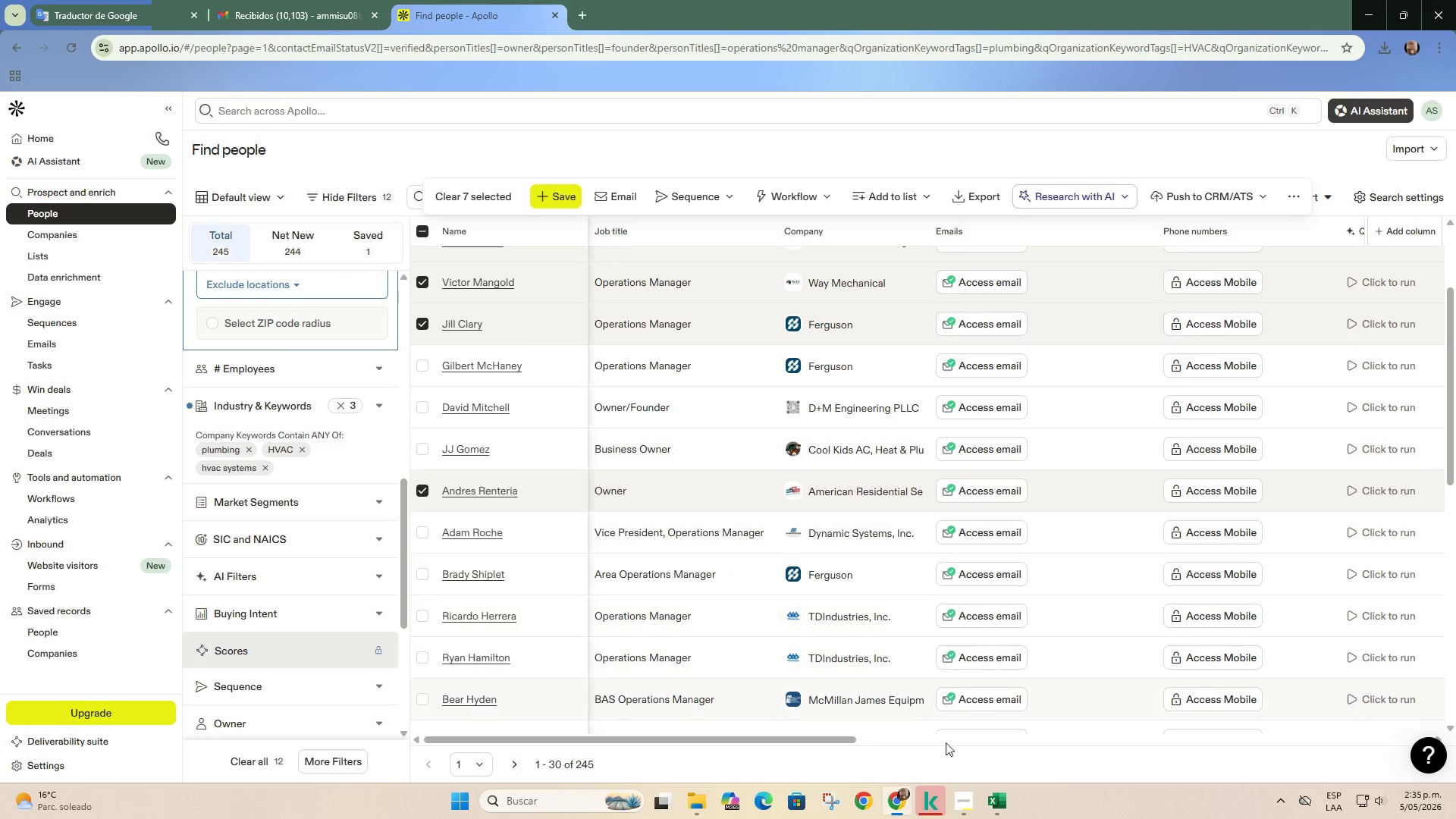 
left_click([968, 808])